 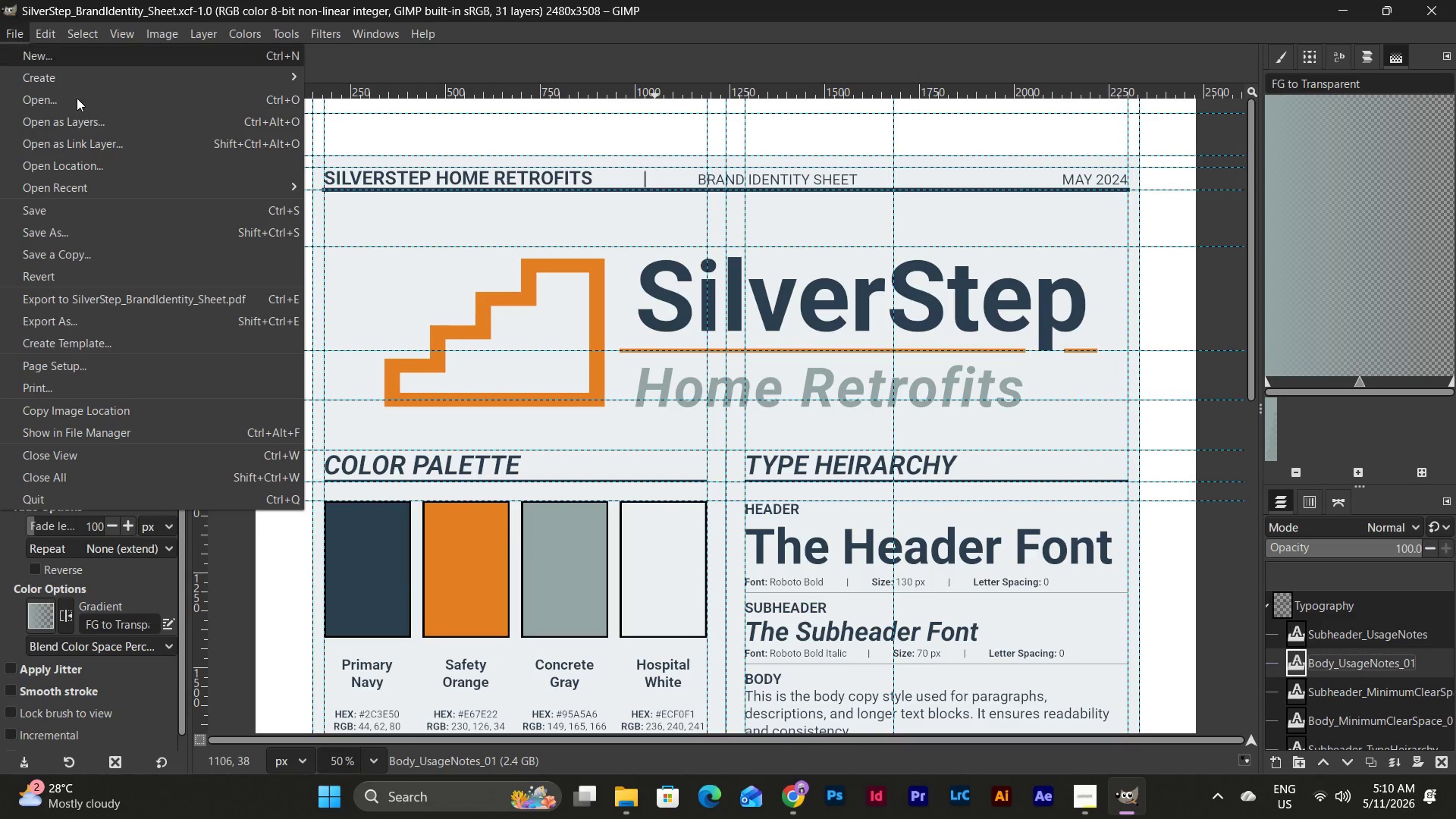 
left_click([60, 215])
 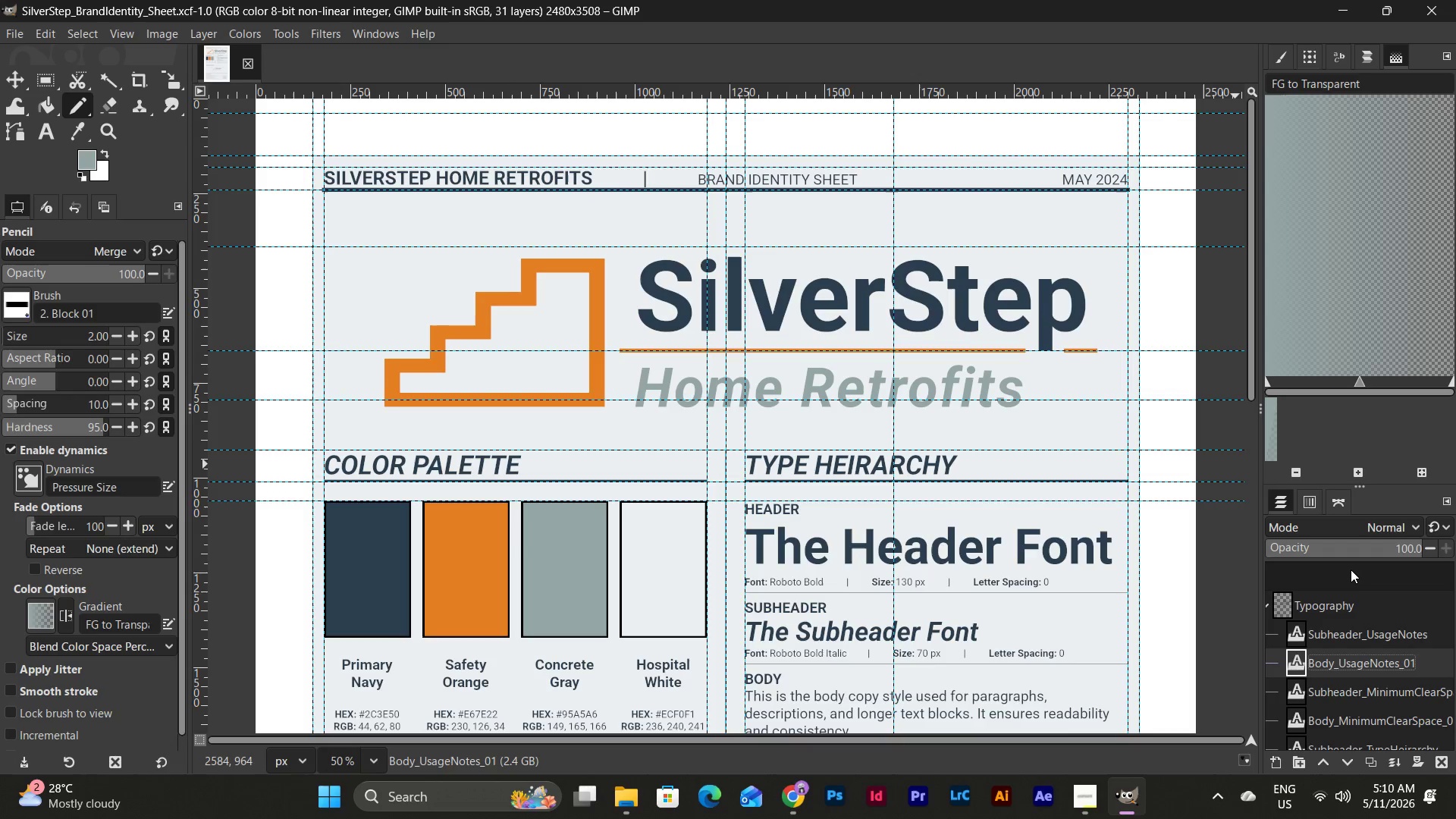 
wait(17.08)
 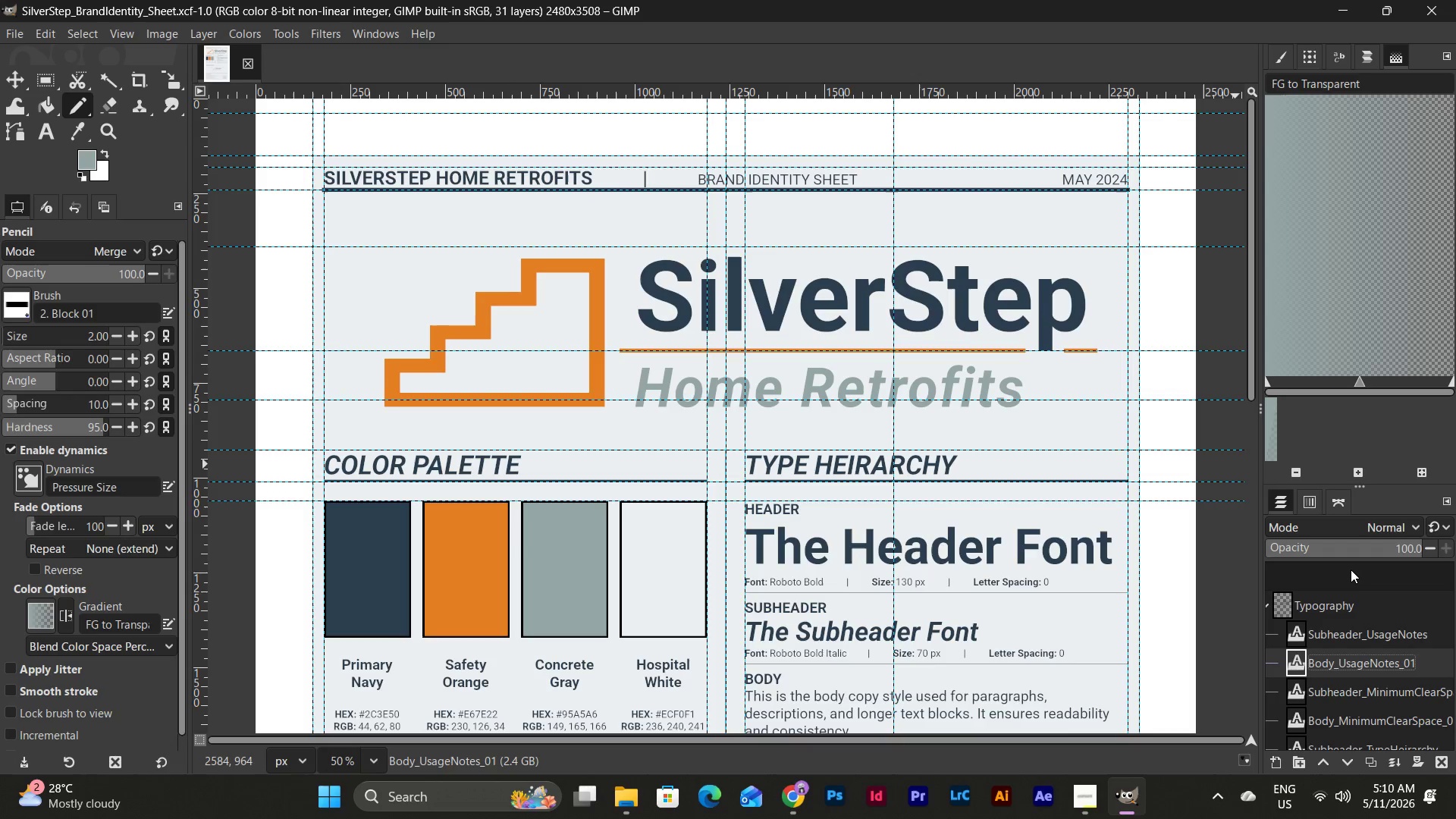 
scroll: coordinate [1389, 635], scroll_direction: down, amount: 3.0
 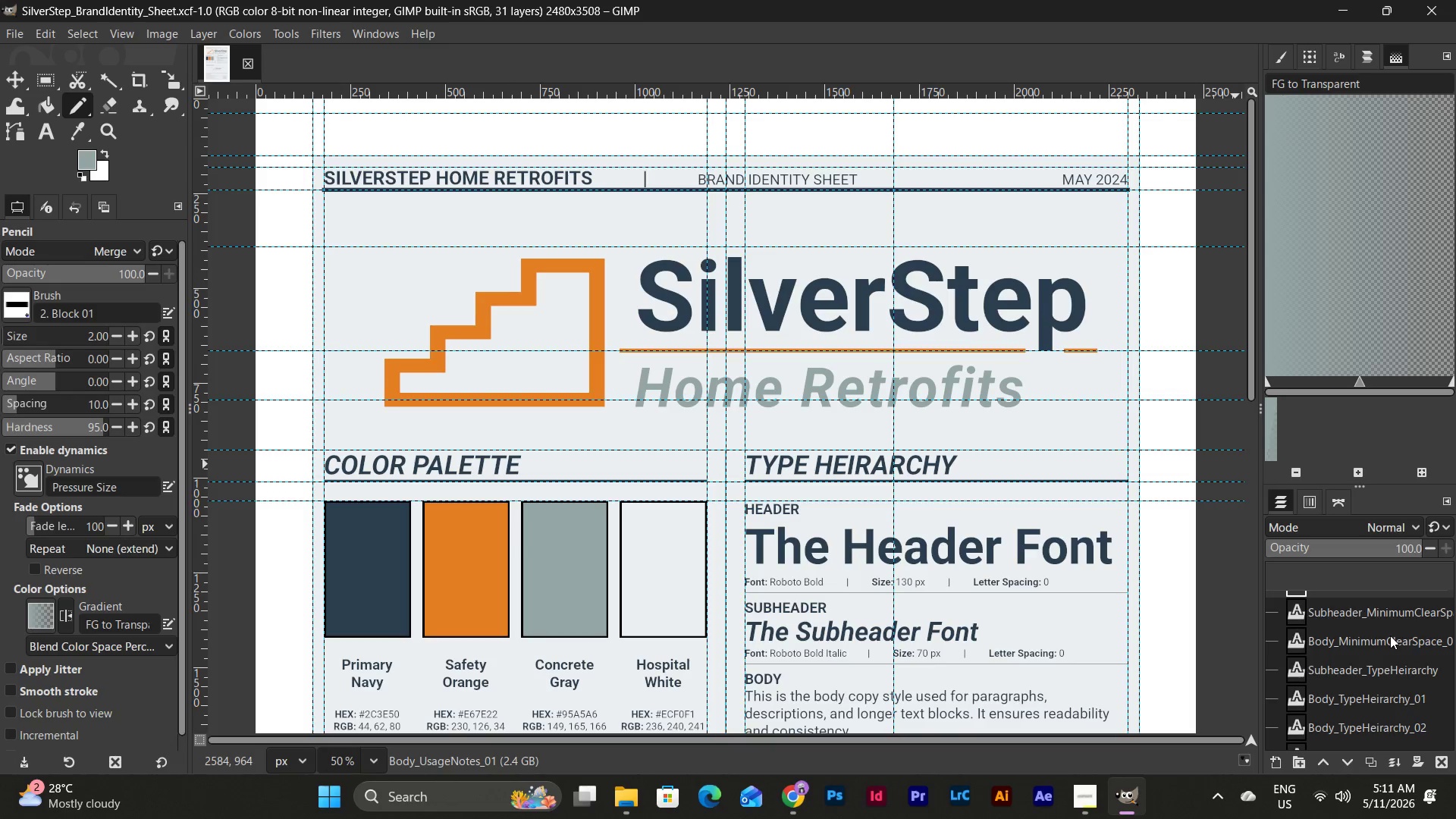 
wait(18.34)
 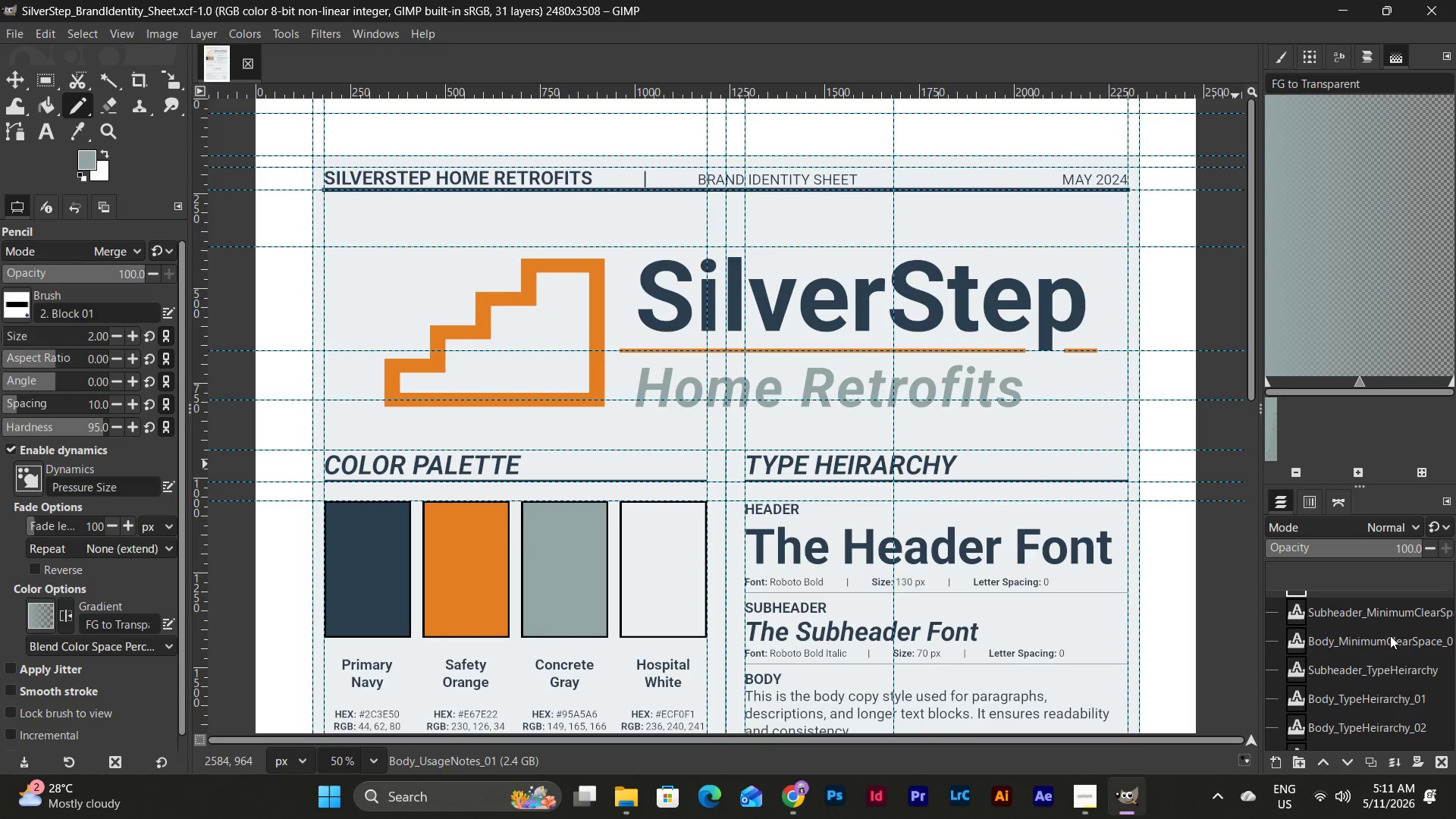 
scroll: coordinate [1342, 679], scroll_direction: up, amount: 12.0
 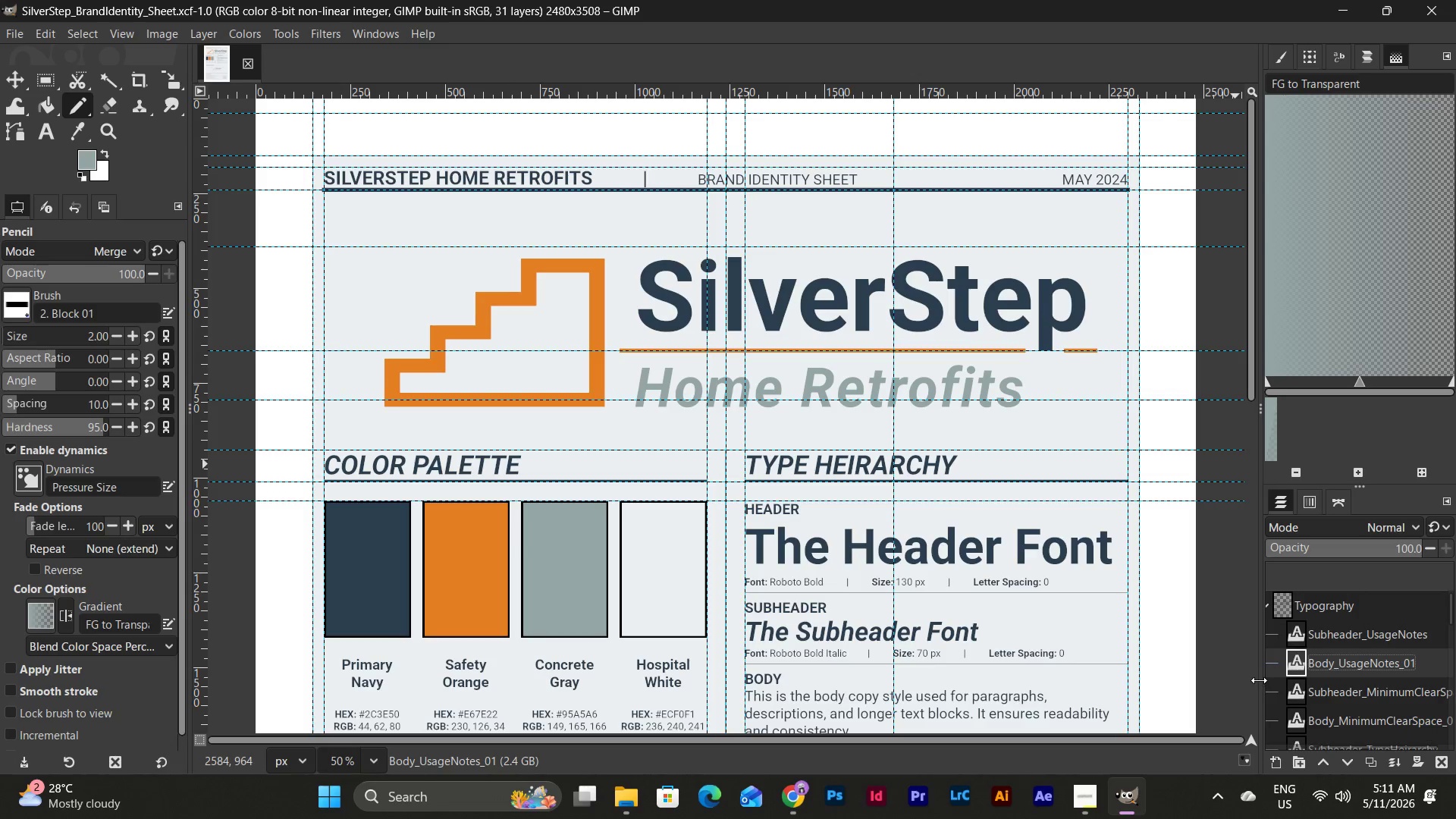 
left_click_drag(start_coordinate=[1259, 680], to_coordinate=[1227, 677])
 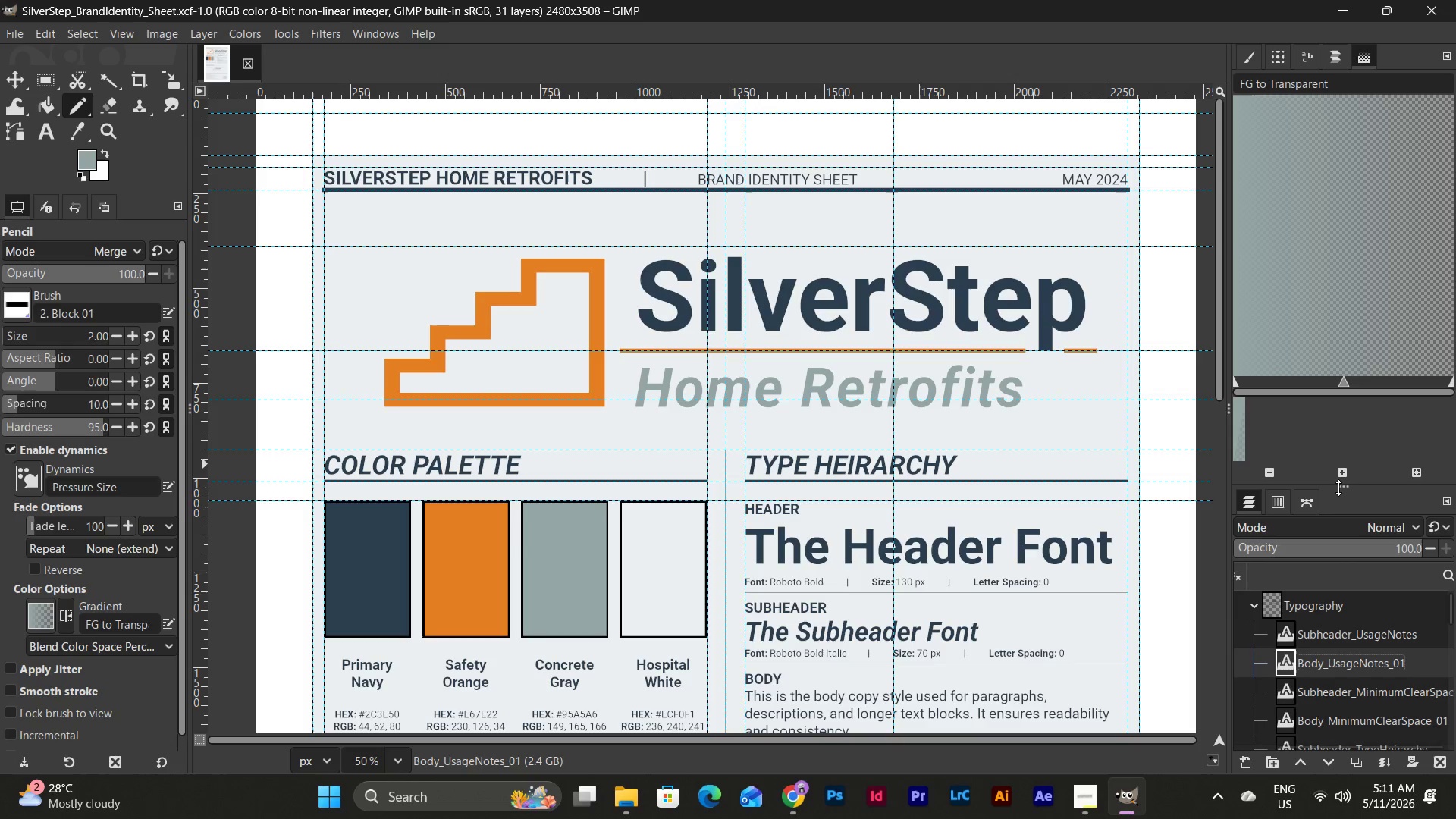 
left_click_drag(start_coordinate=[1340, 486], to_coordinate=[1368, 233])
 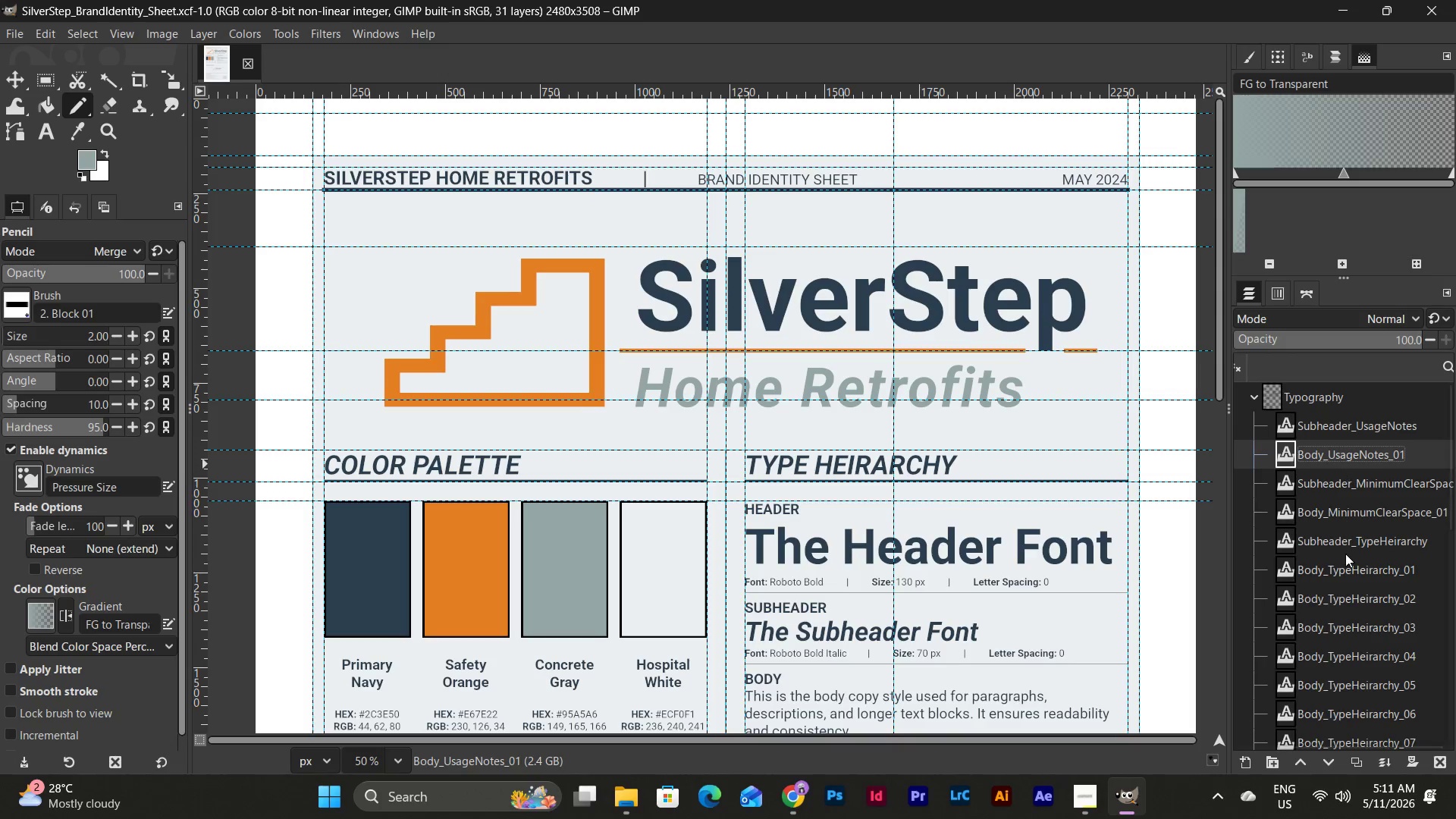 
scroll: coordinate [1345, 555], scroll_direction: up, amount: 7.0
 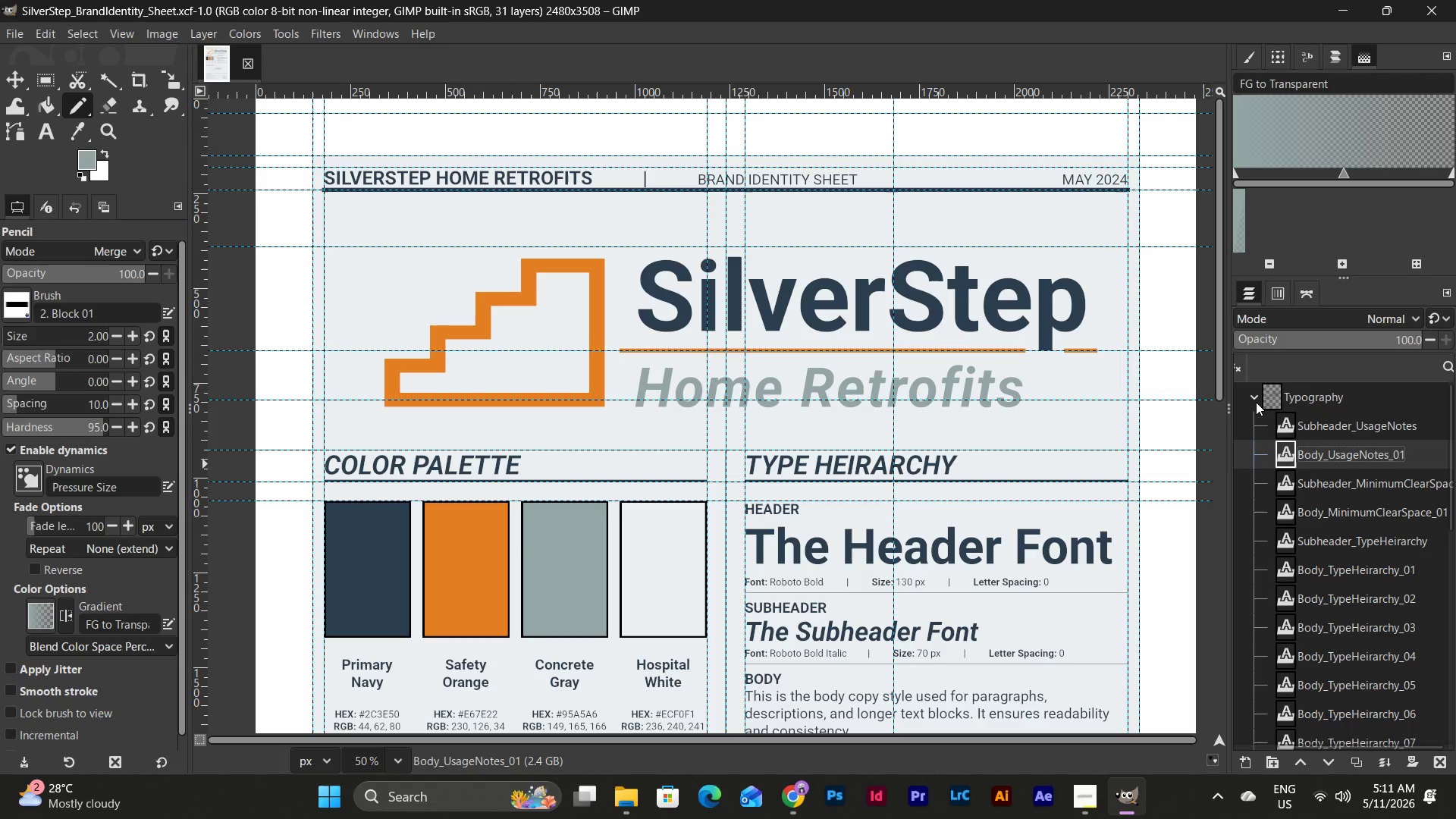 
scroll: coordinate [1290, 516], scroll_direction: down, amount: 13.0
 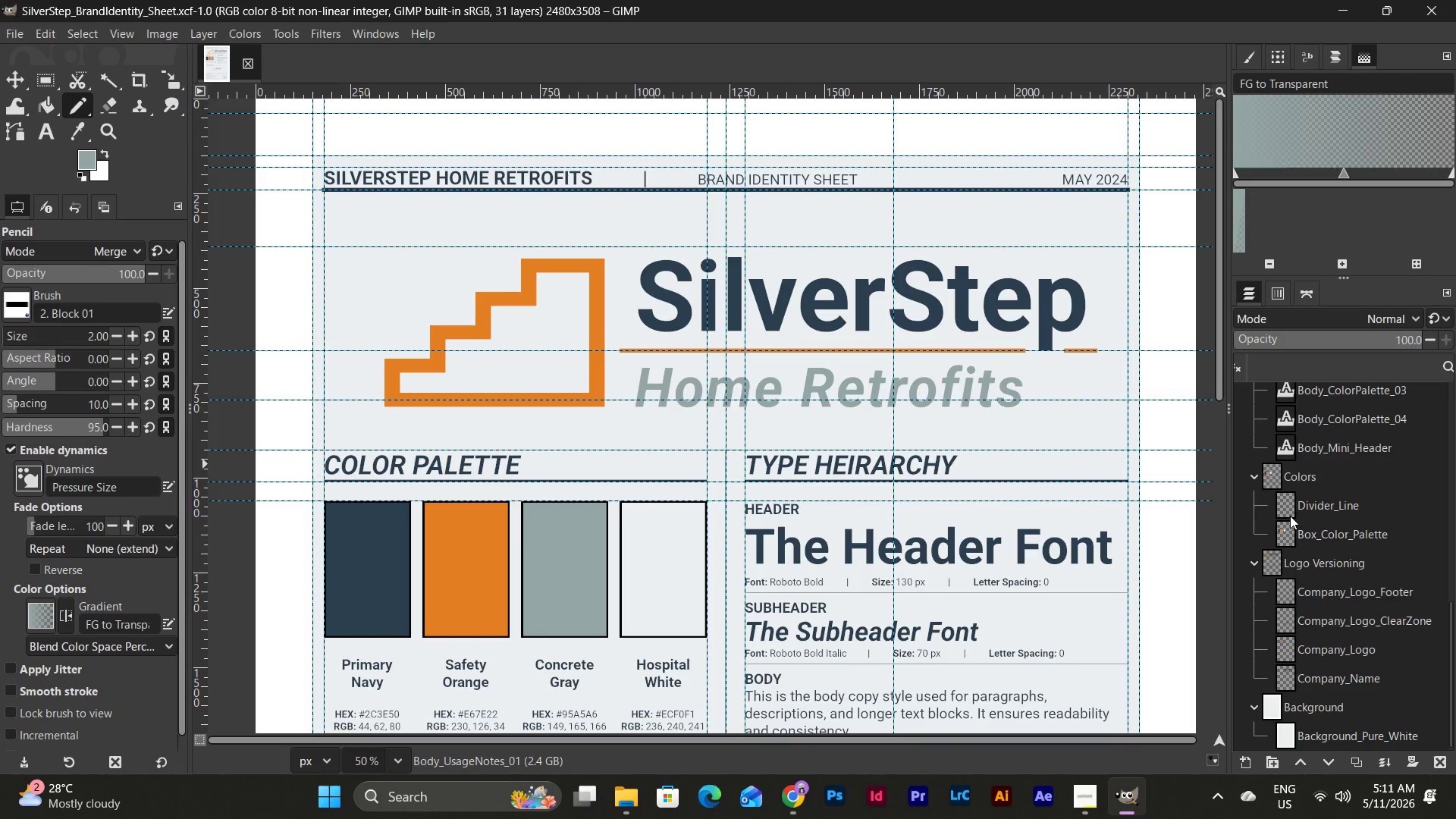 
scroll: coordinate [1290, 516], scroll_direction: up, amount: 12.0
 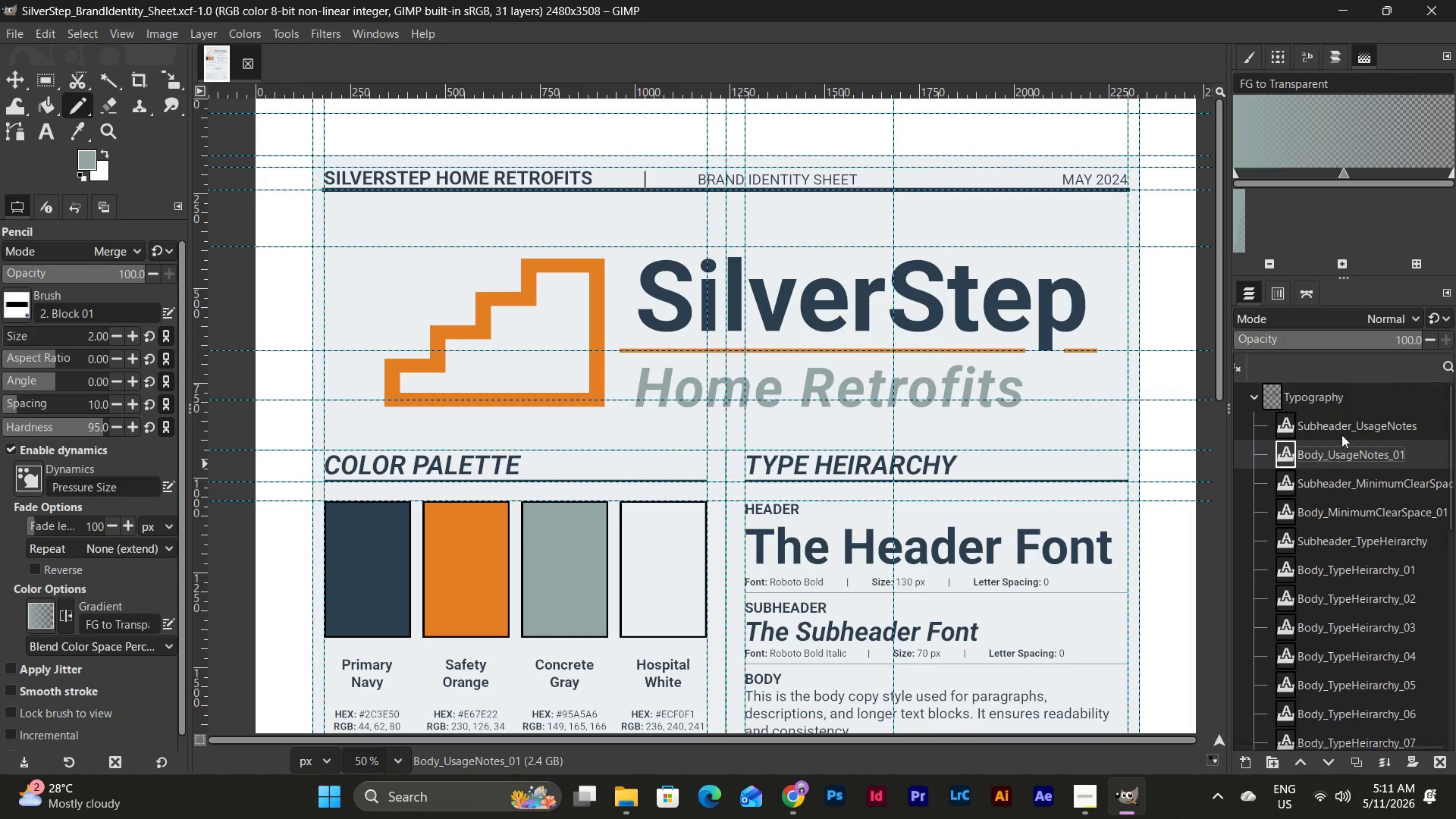 
left_click([1348, 425])
 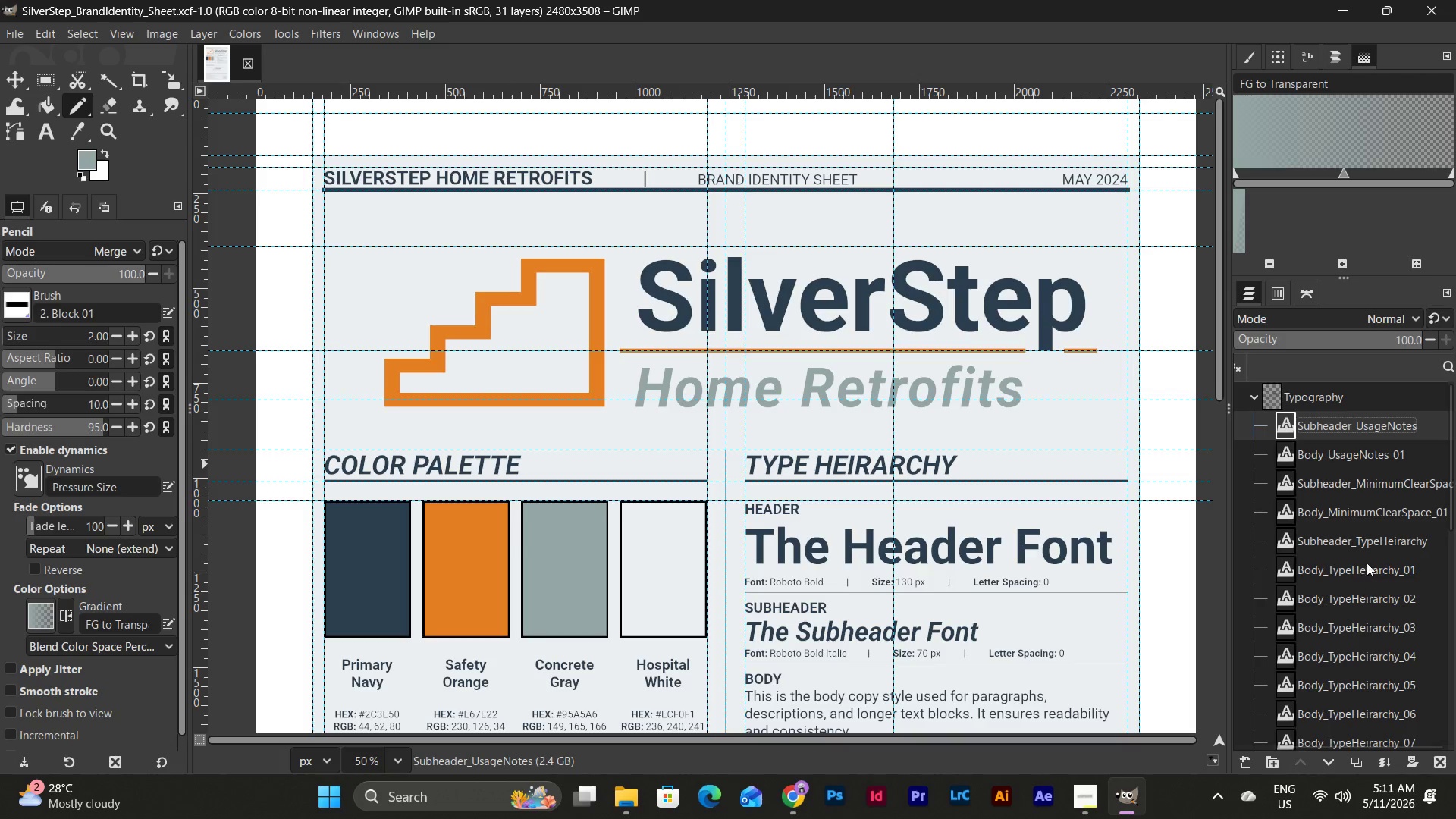 
scroll: coordinate [1367, 557], scroll_direction: up, amount: 3.0
 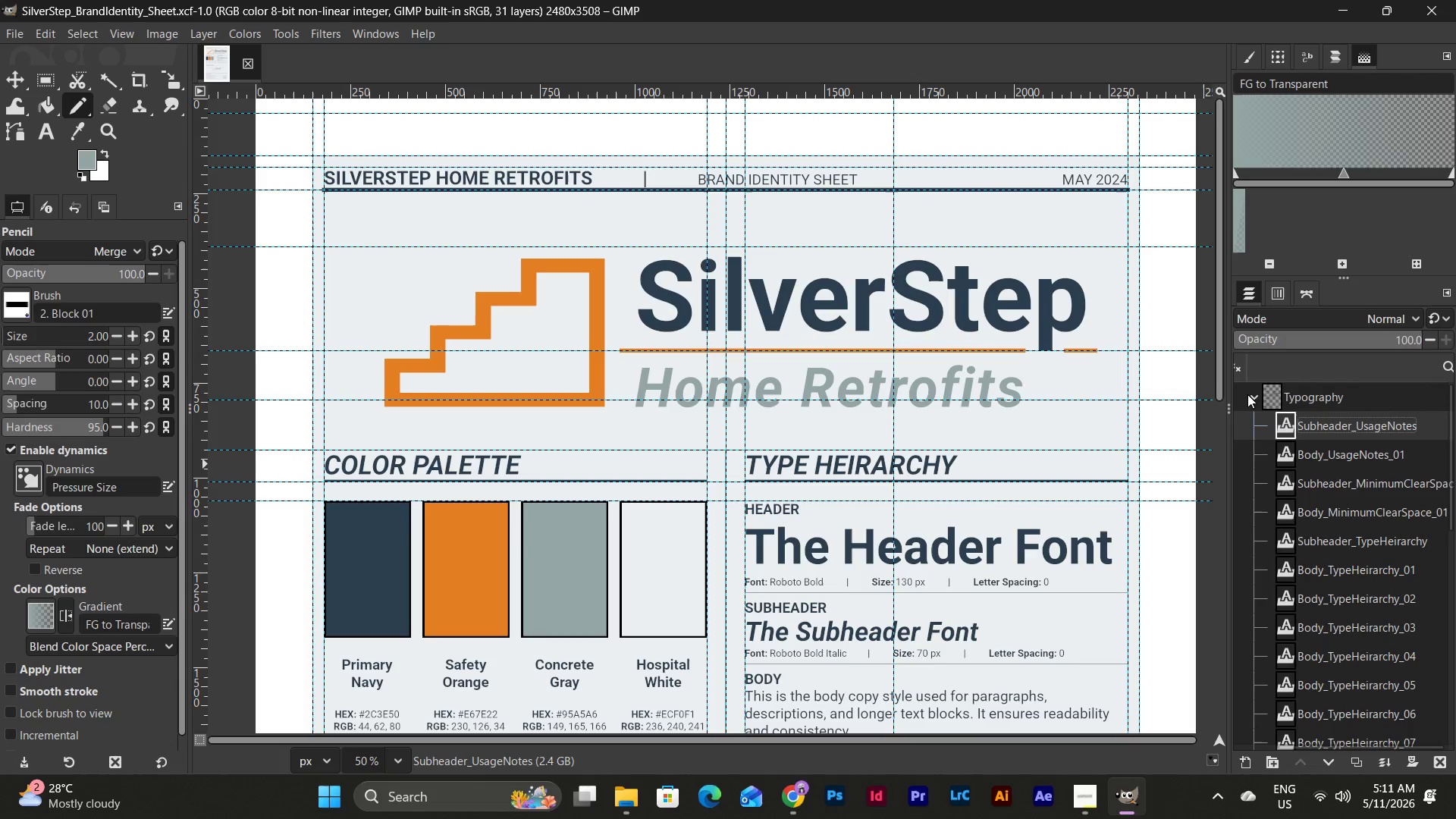 
left_click([1247, 394])
 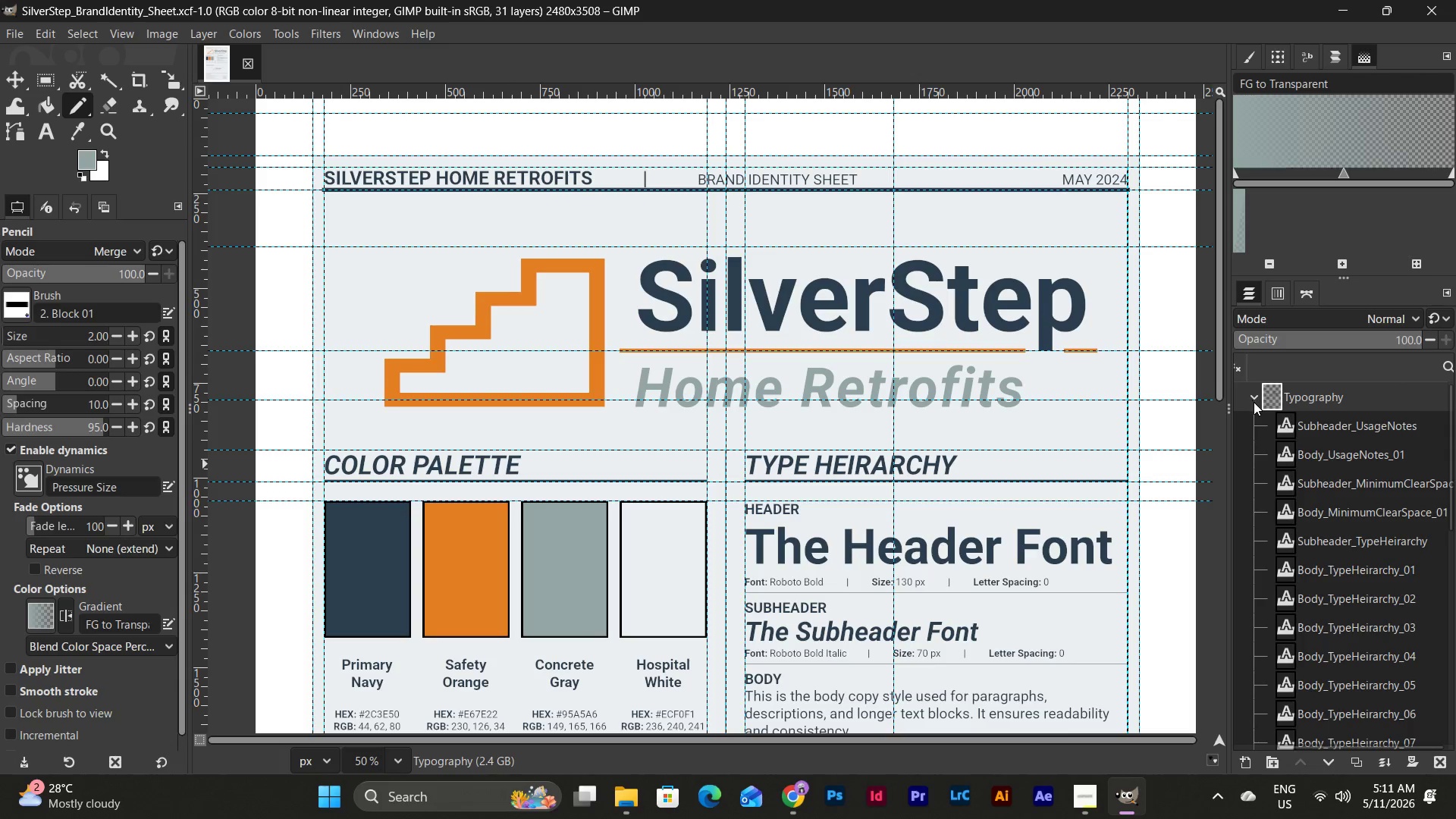 
left_click([1254, 402])
 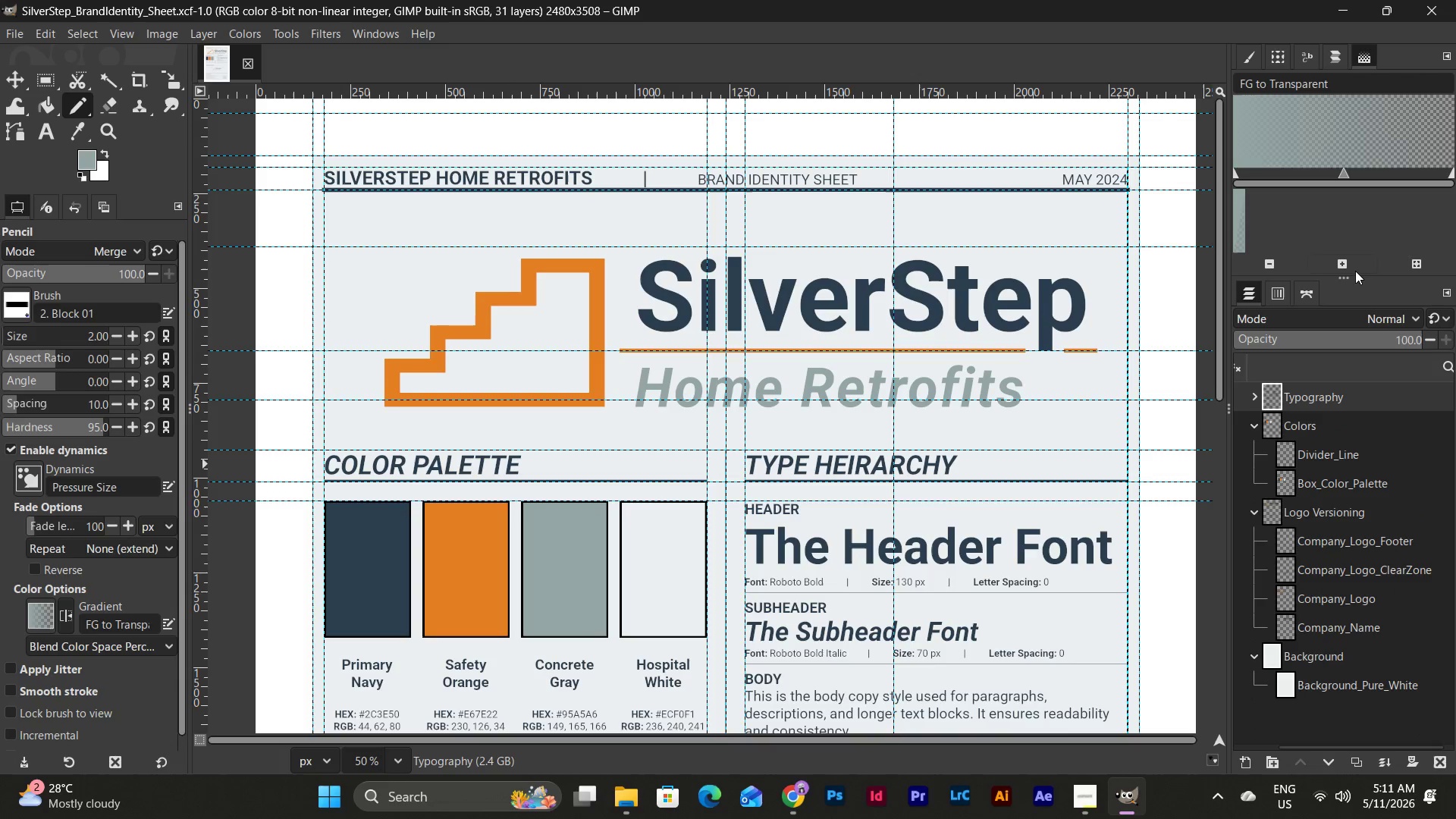 
left_click_drag(start_coordinate=[1359, 275], to_coordinate=[1355, 221])
 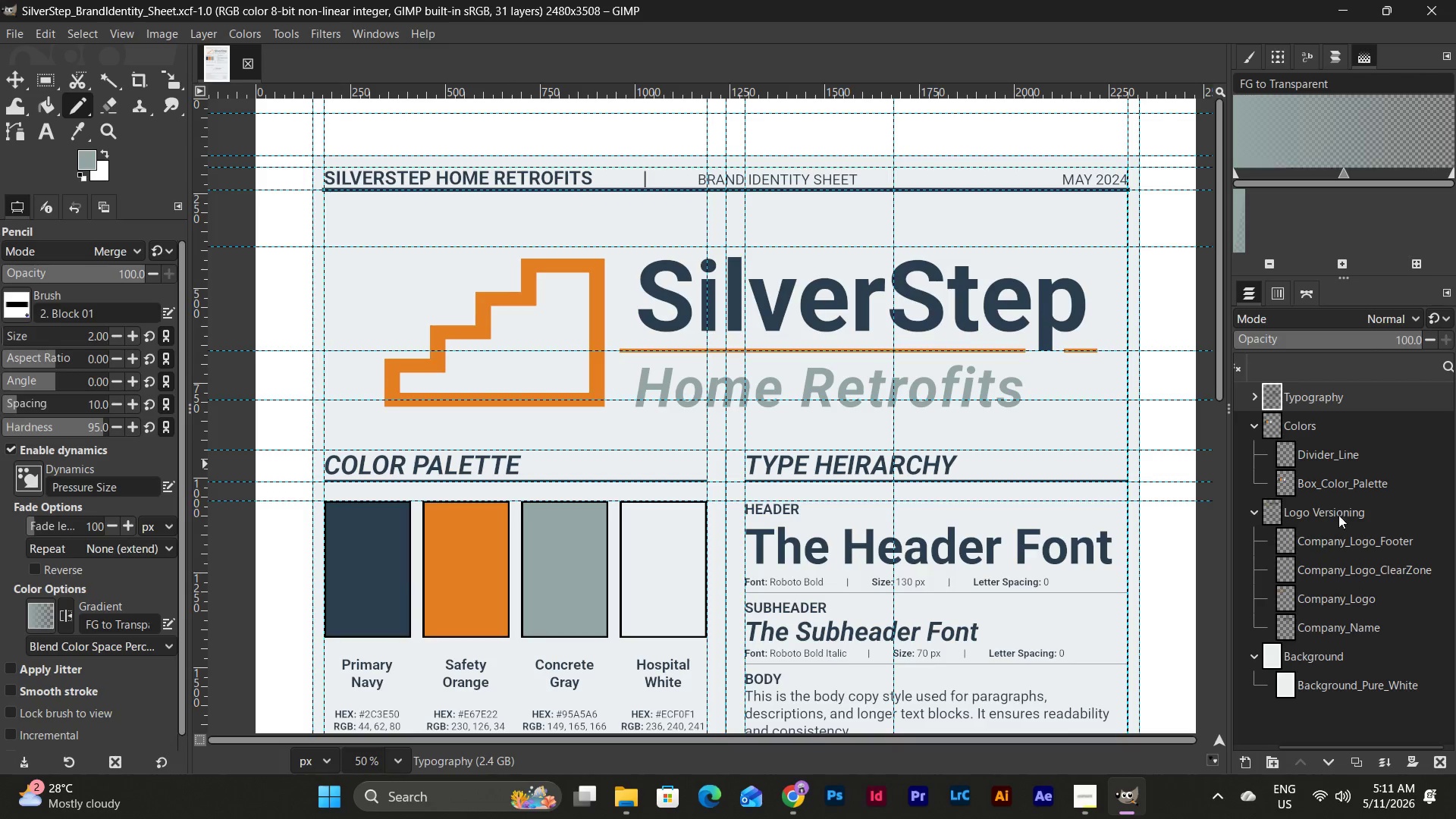 
left_click([1257, 392])
 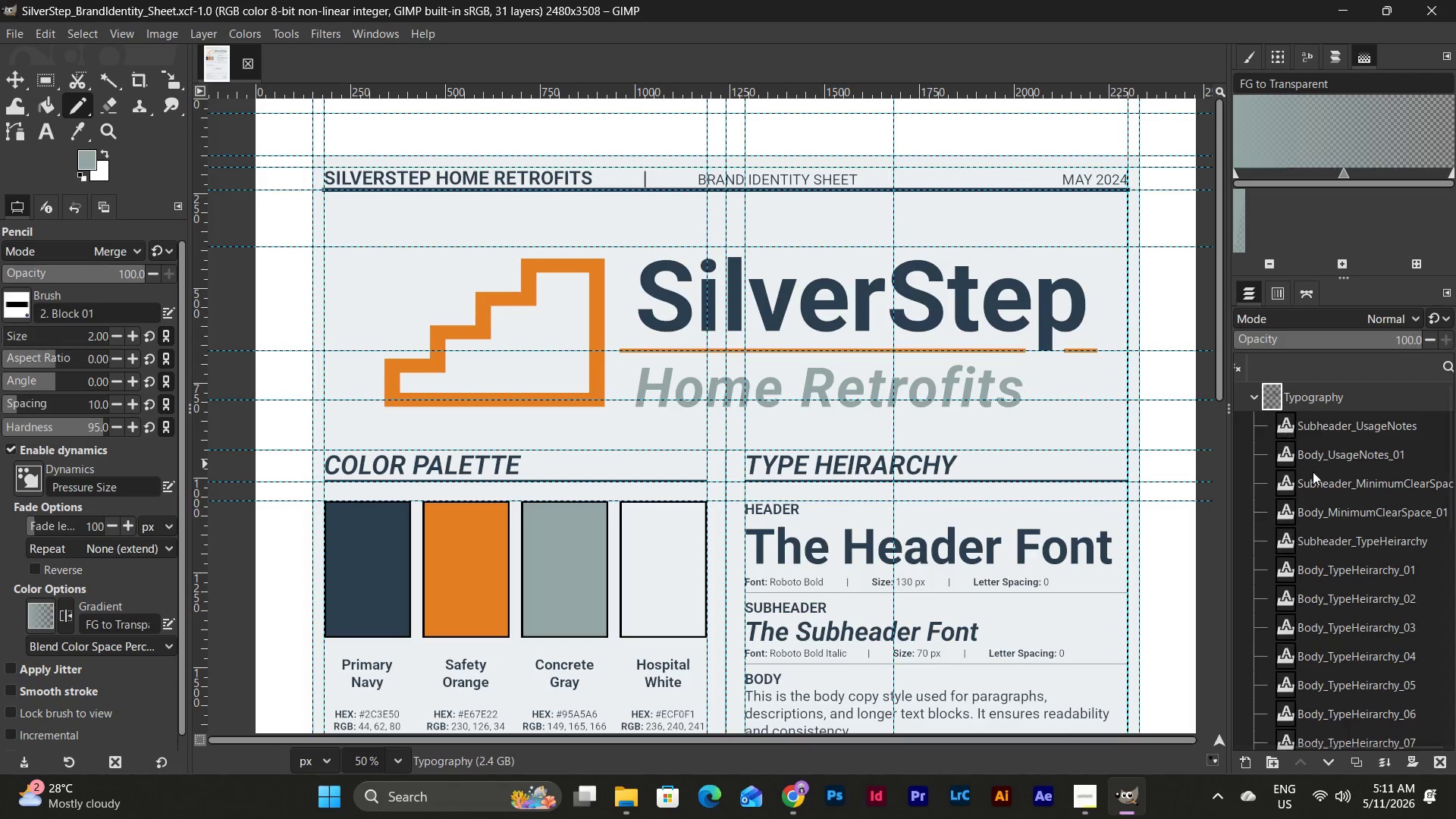 
scroll: coordinate [1315, 475], scroll_direction: down, amount: 13.0
 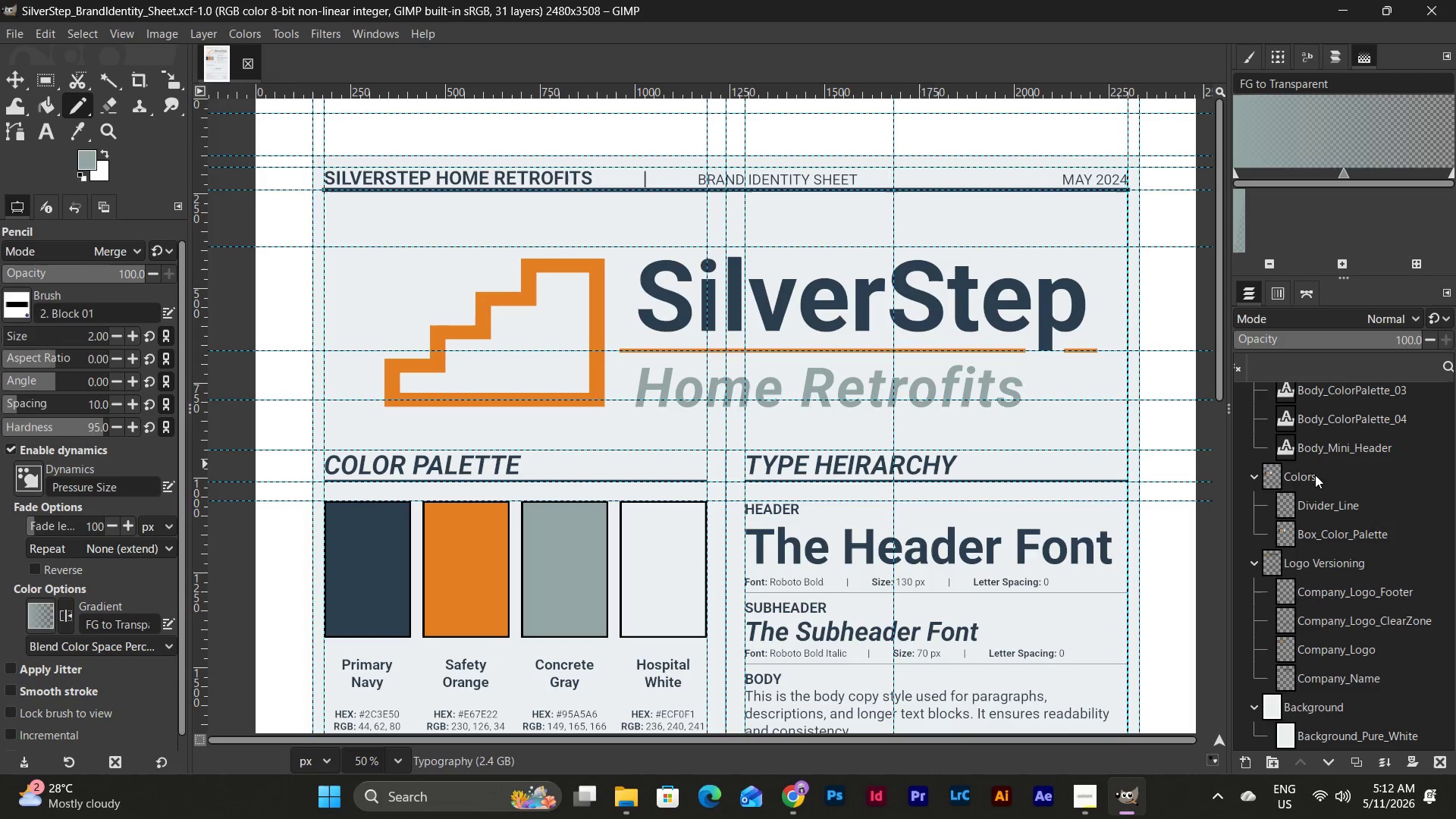 
wait(7.88)
 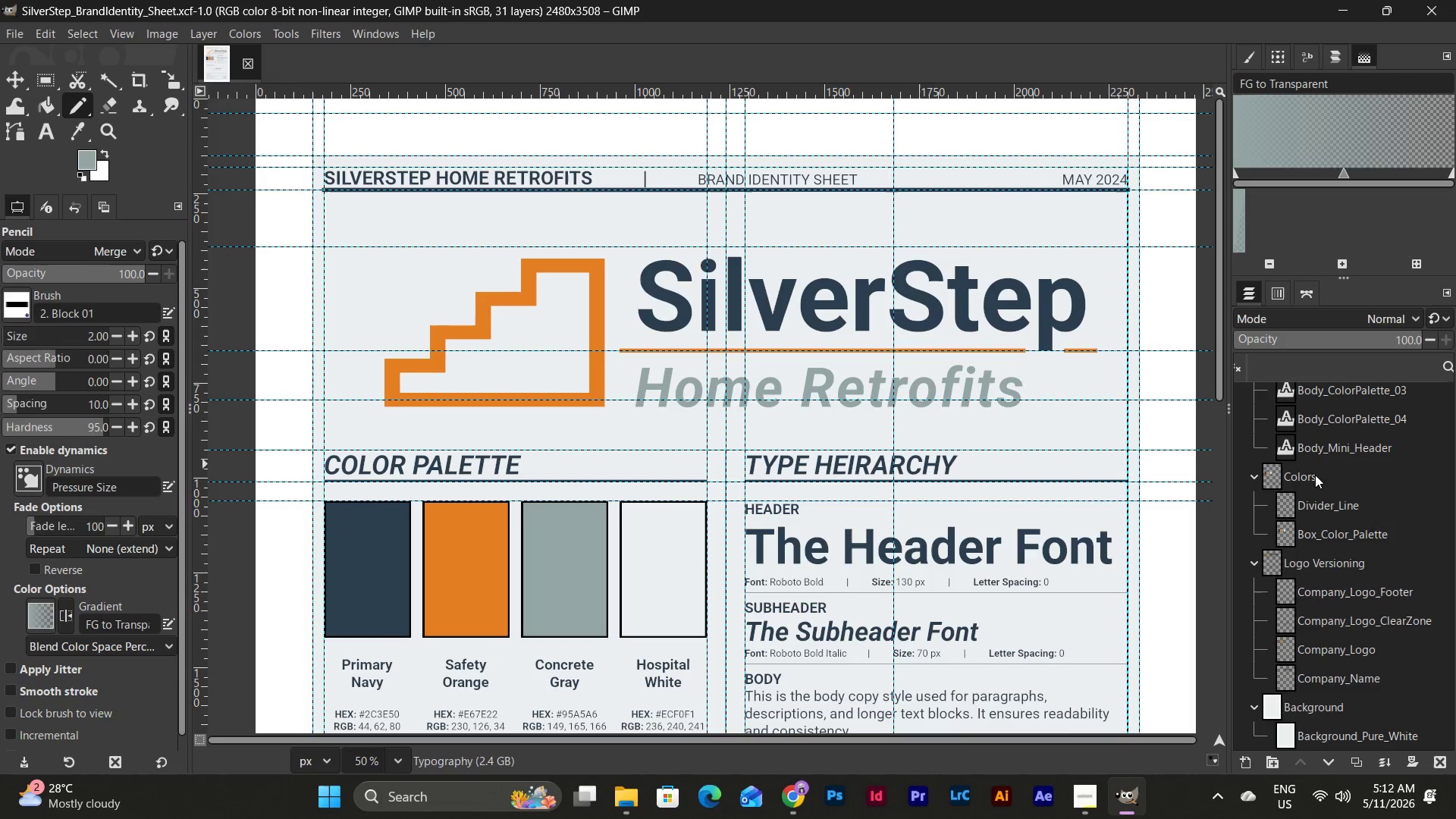 
key(PrintScreen)
 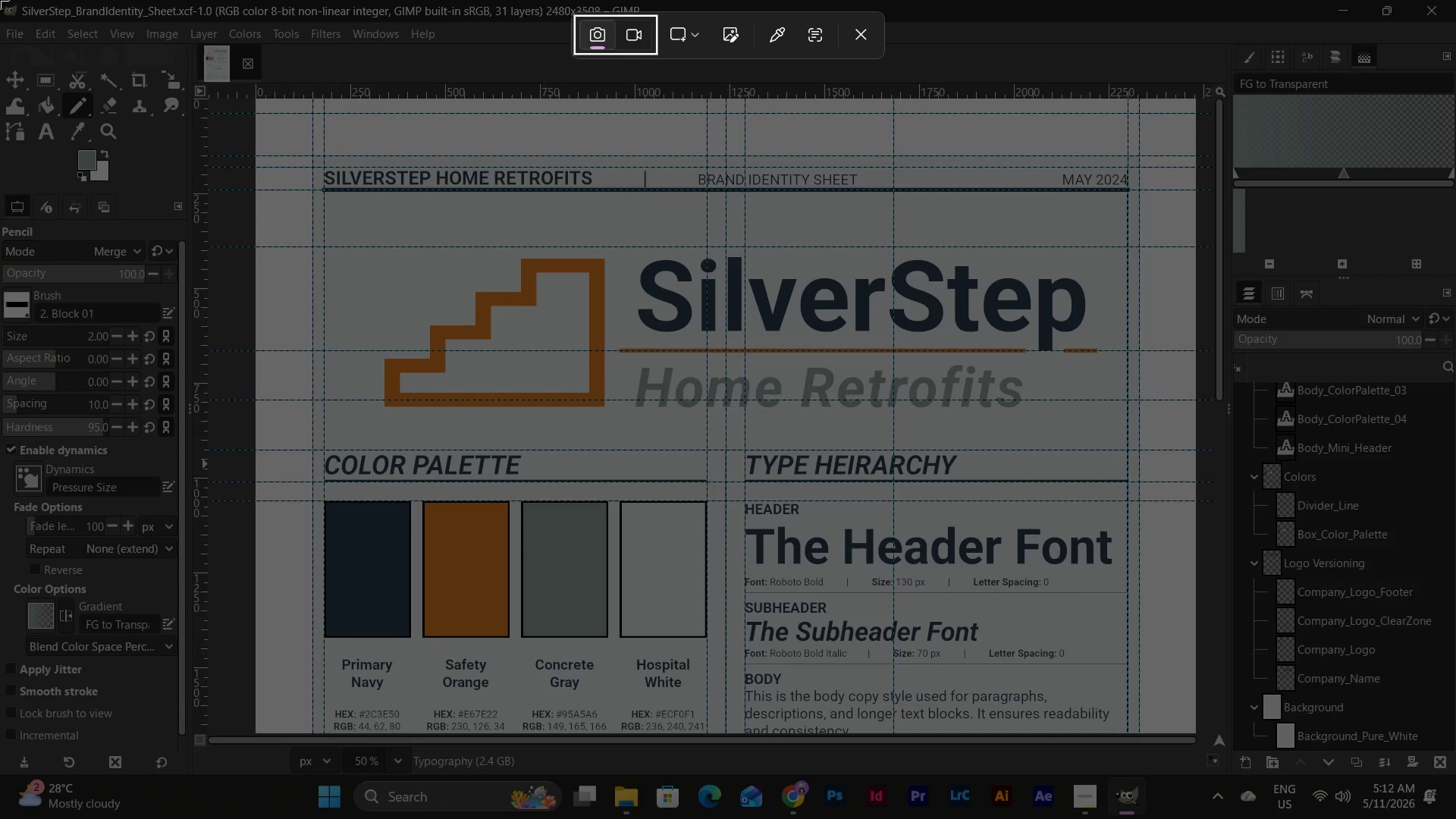 
left_click_drag(start_coordinate=[0, 0], to_coordinate=[1455, 774])
 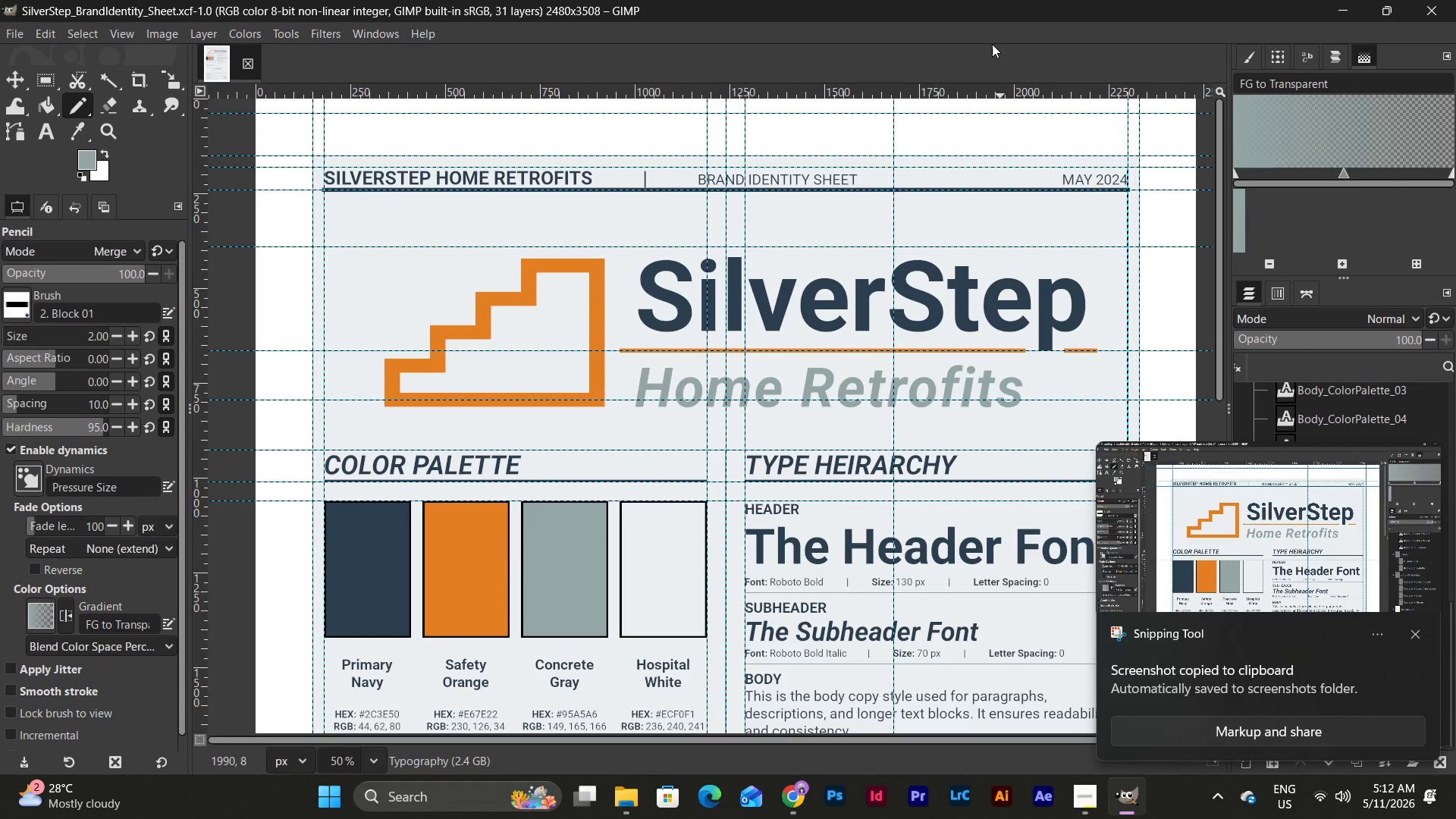 
left_click([1295, 550])
 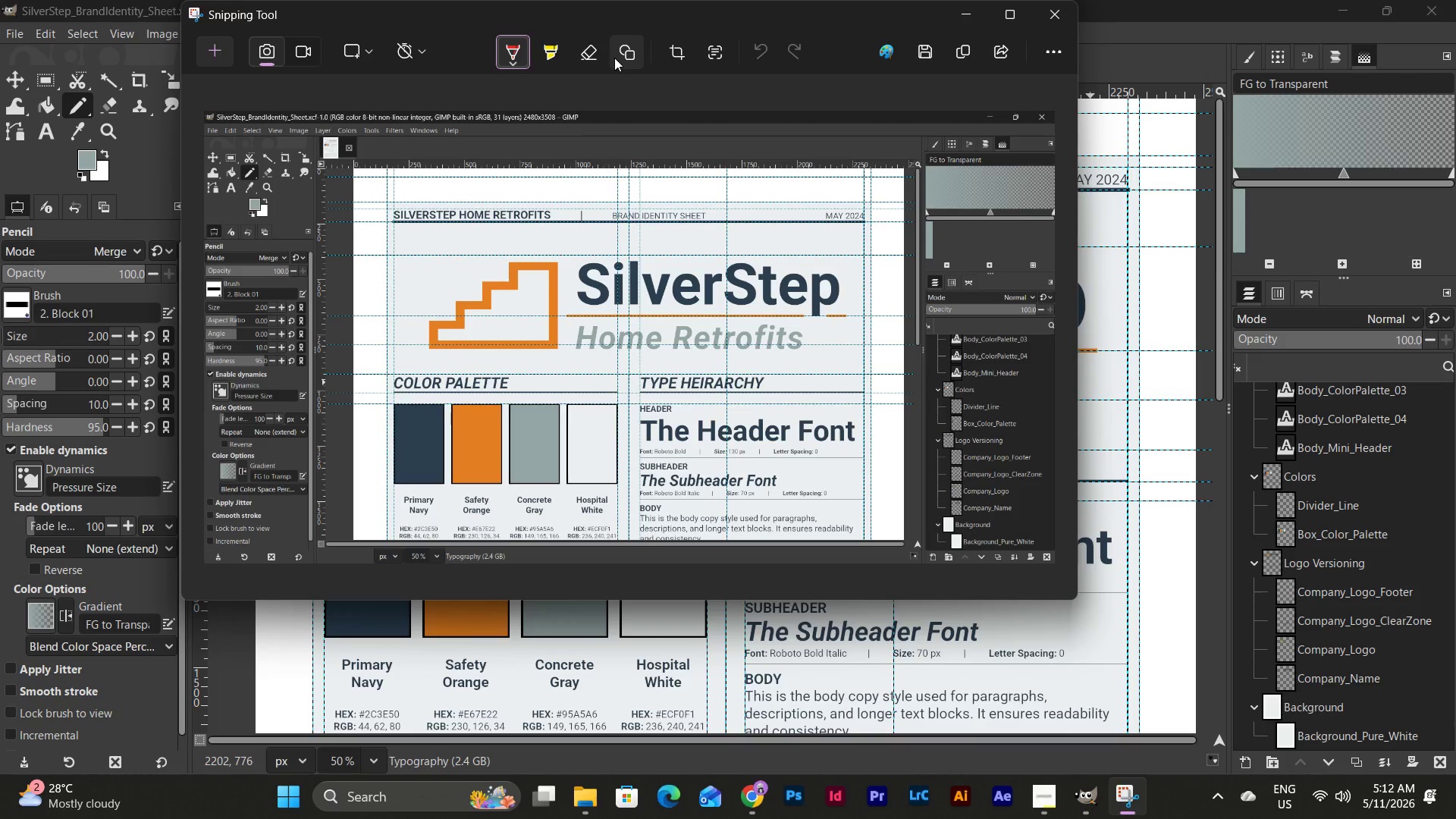 
left_click([629, 47])
 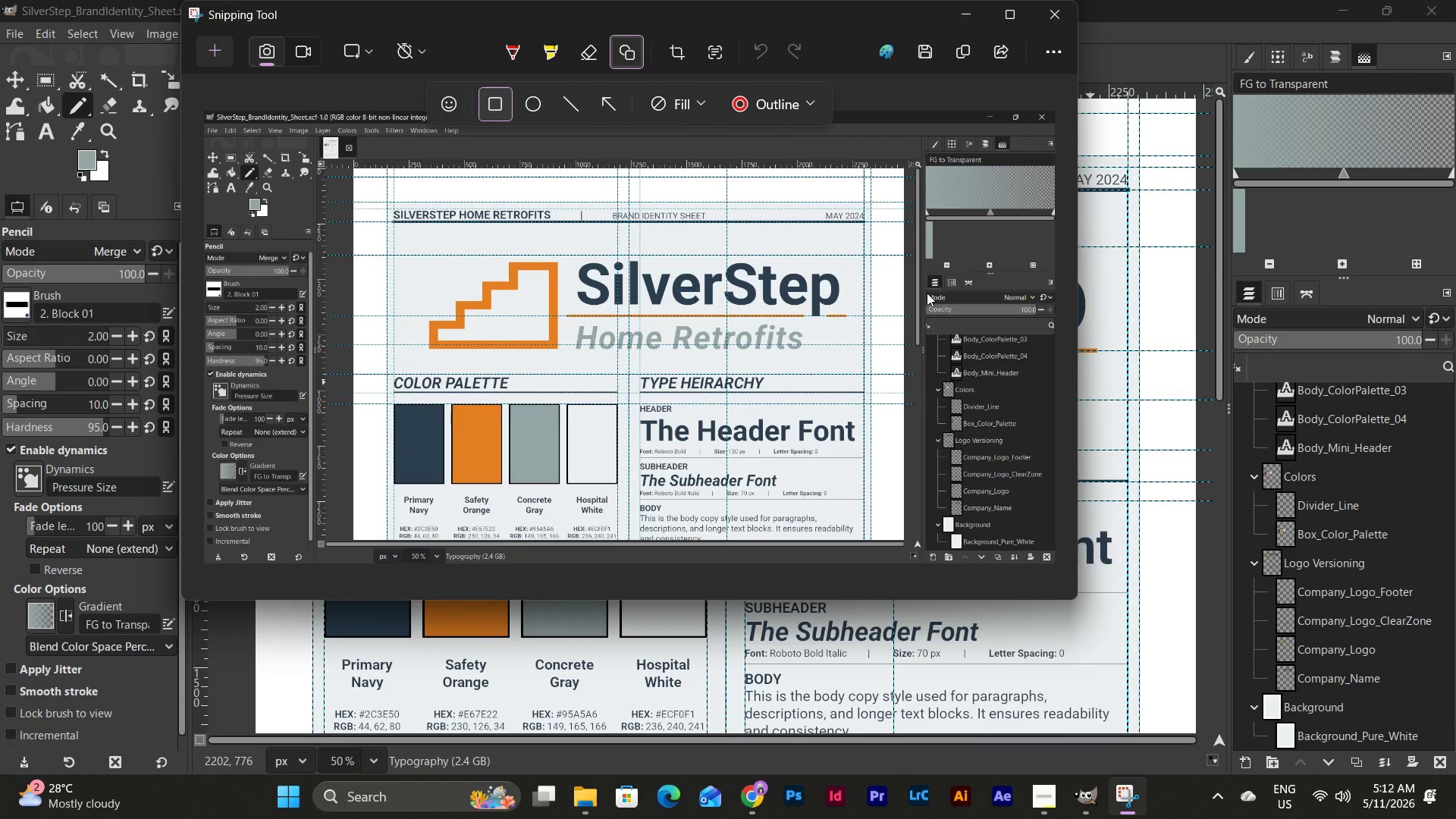 
left_click_drag(start_coordinate=[925, 315], to_coordinate=[1057, 566])
 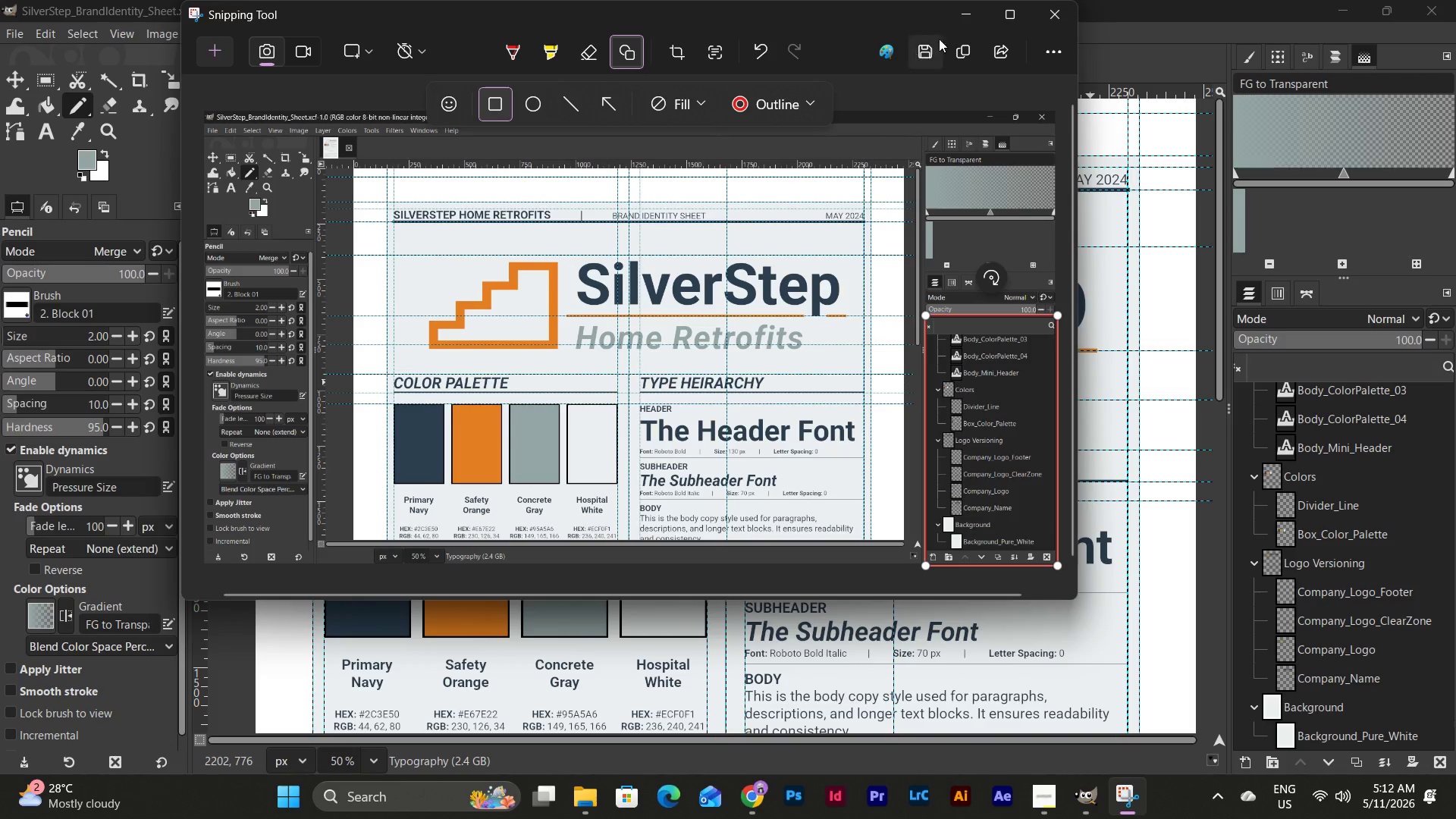 
mouse_move([1012, 24])
 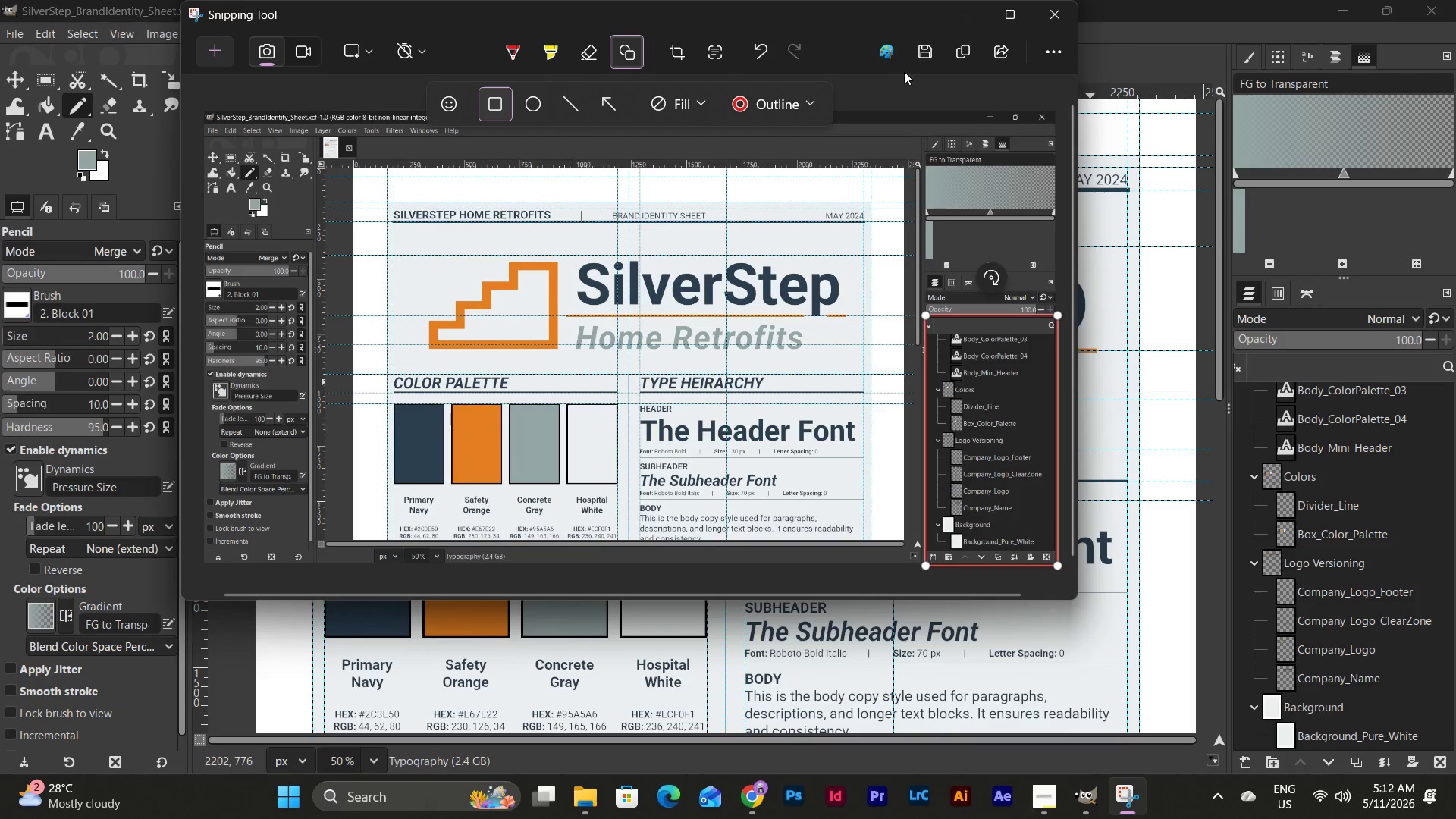 
left_click([918, 49])
 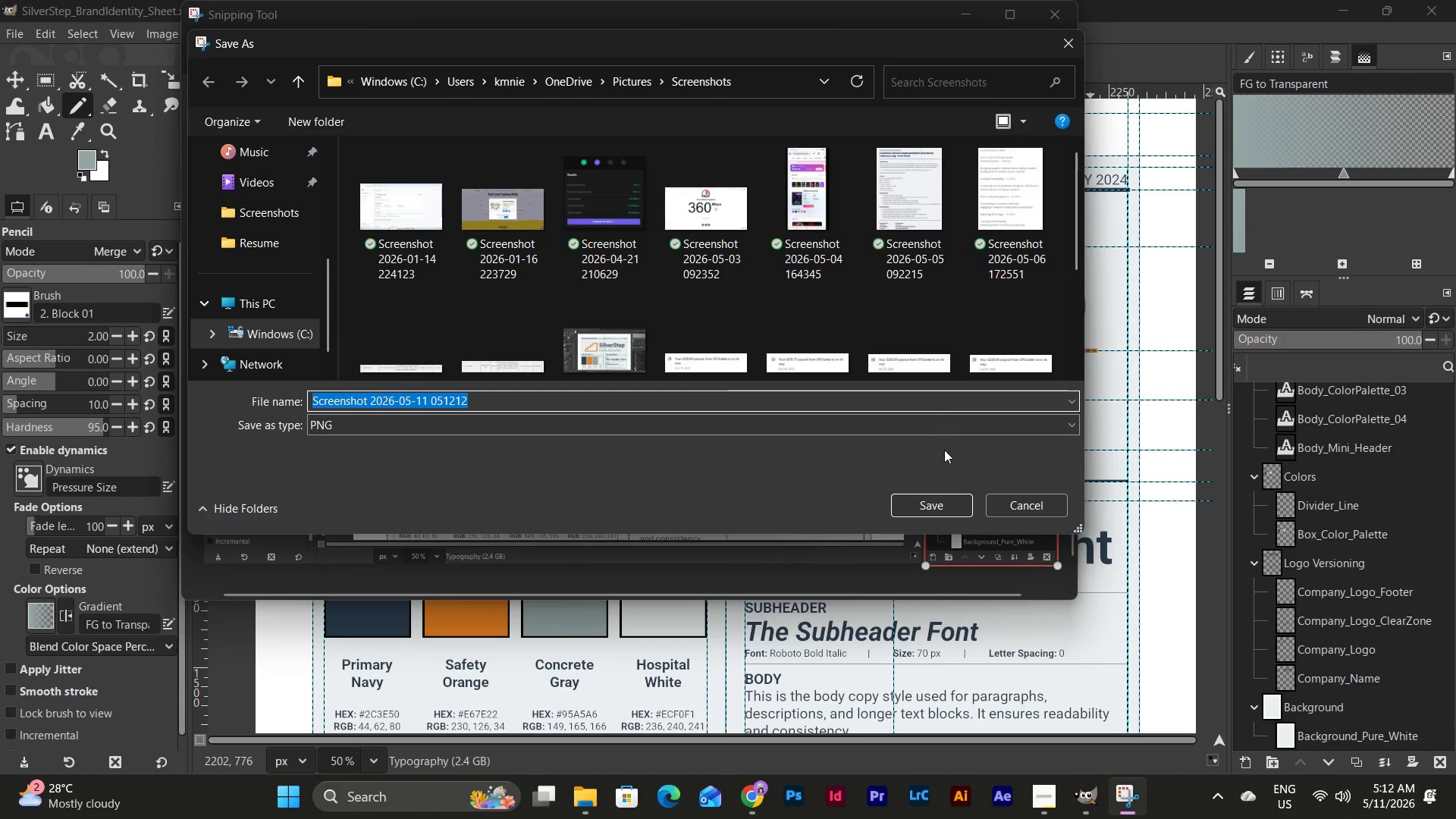 
left_click([936, 501])
 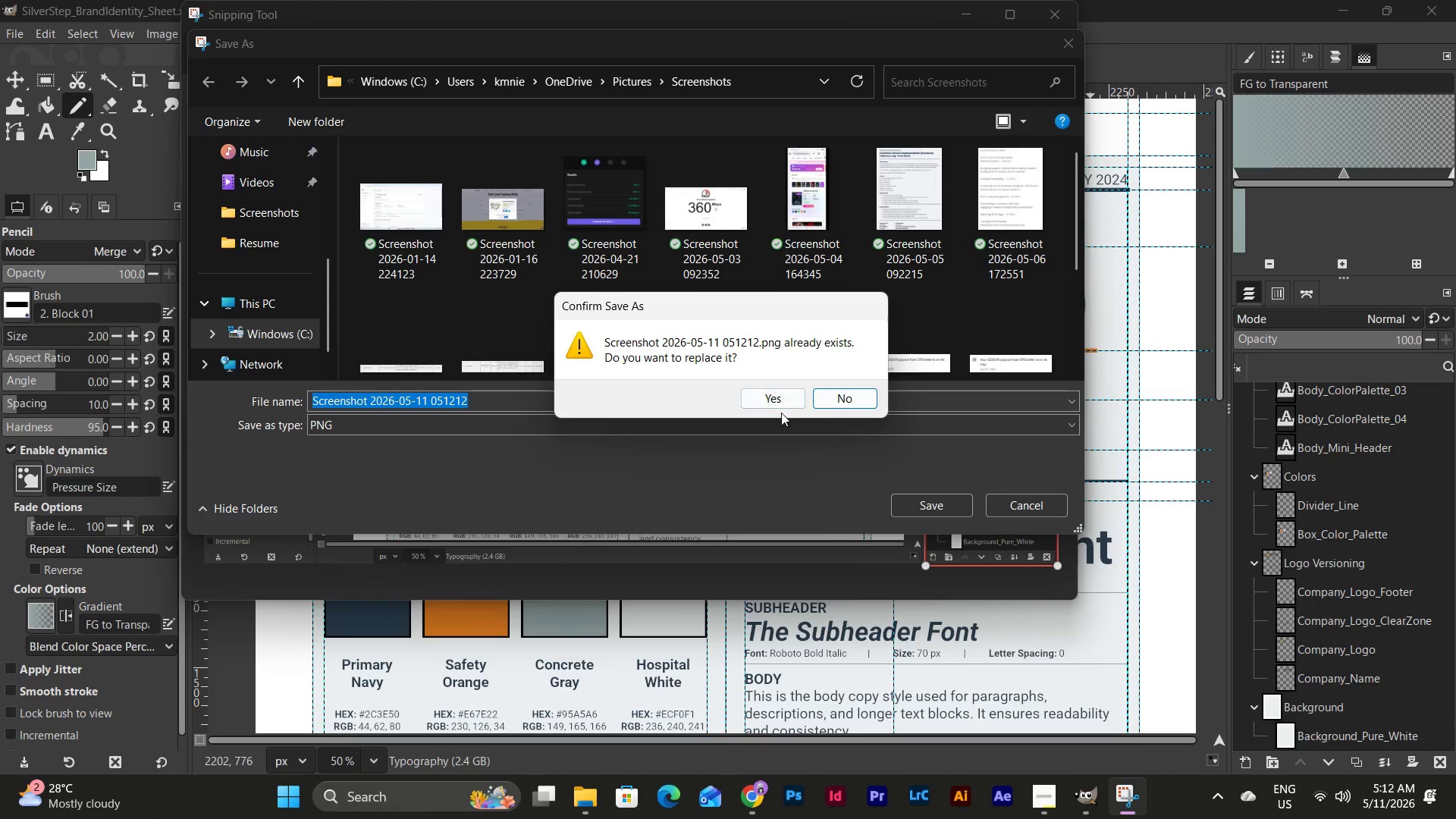 
left_click([782, 406])
 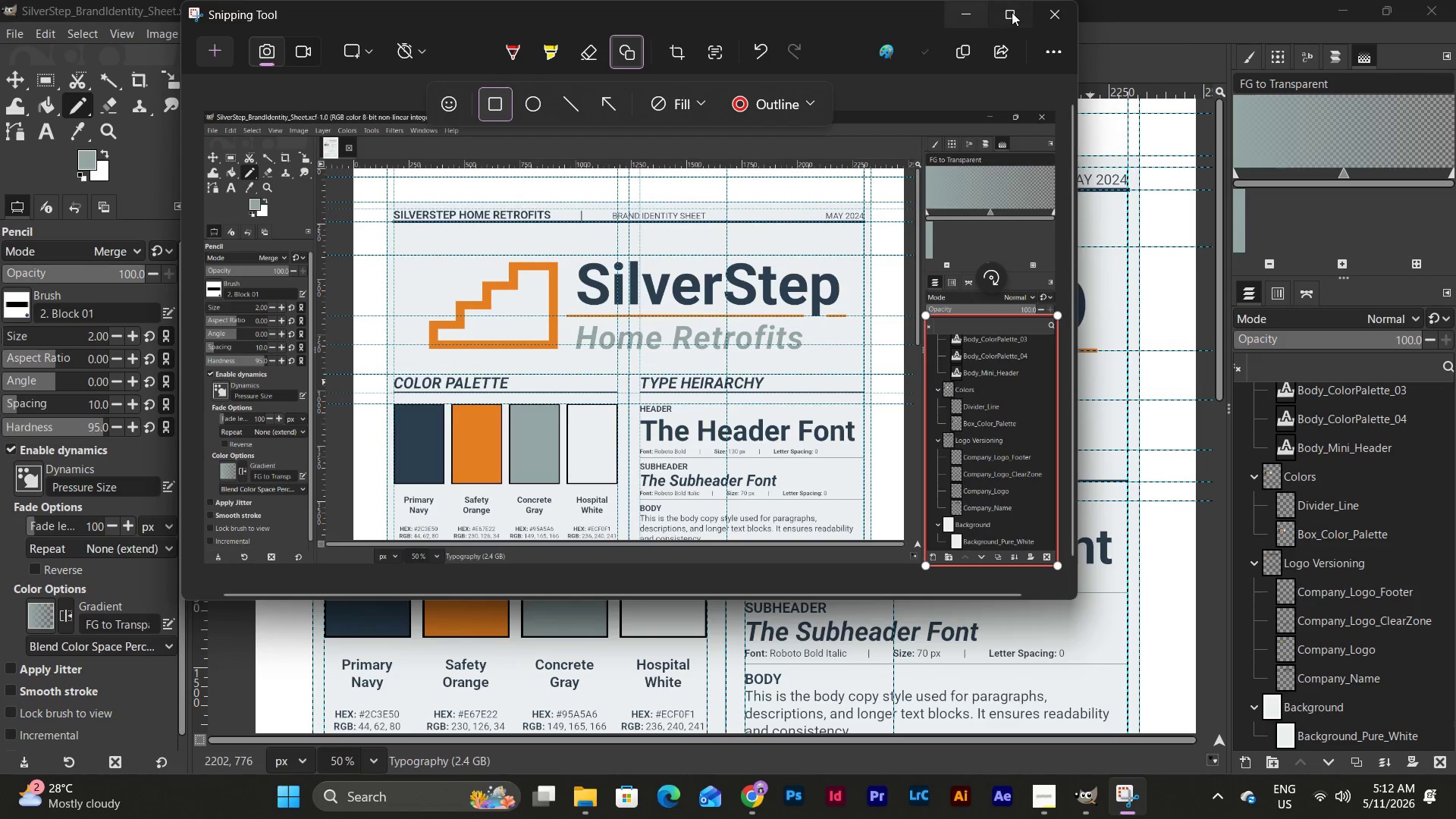 
left_click([1059, 12])
 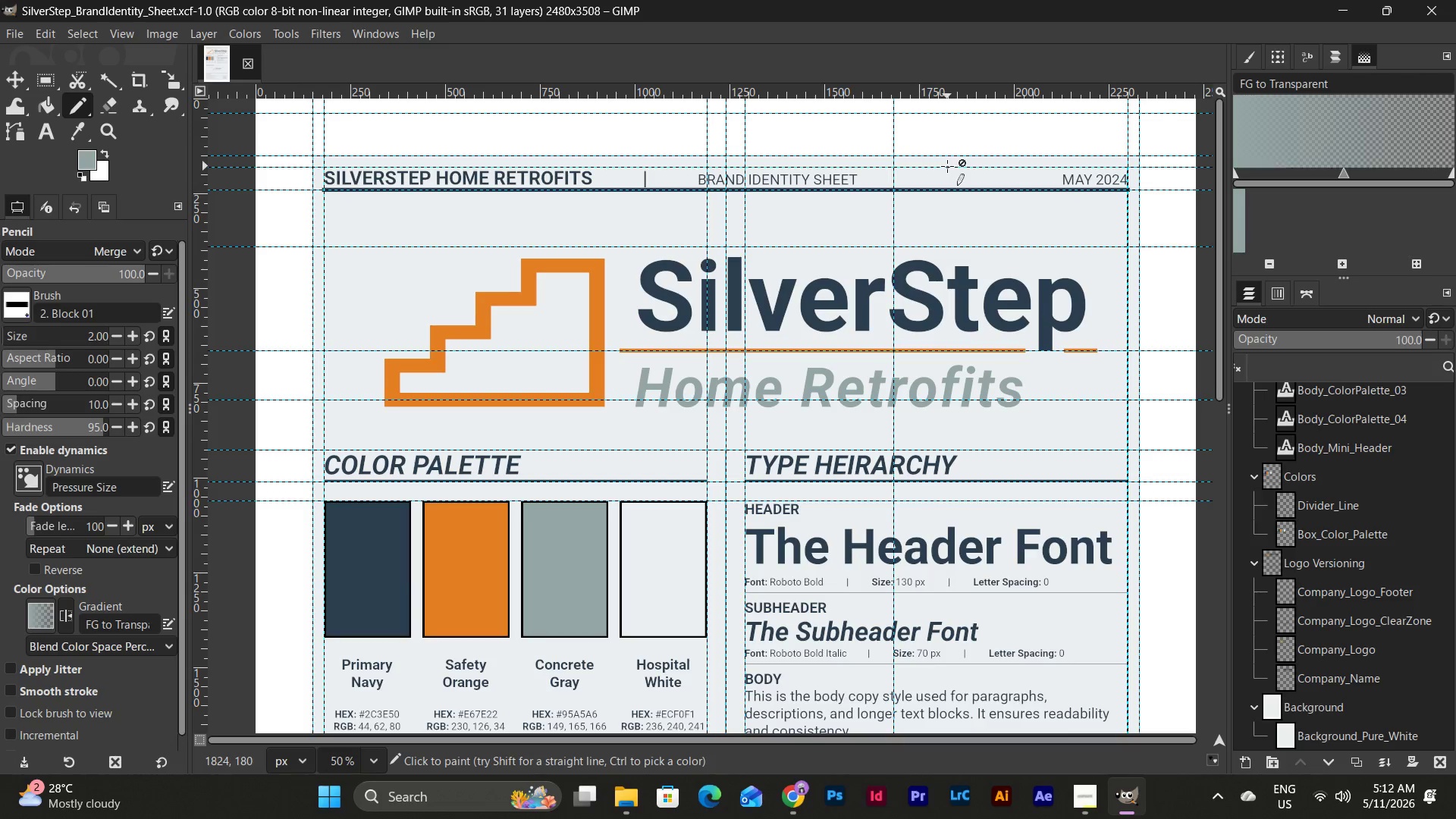 
wait(13.97)
 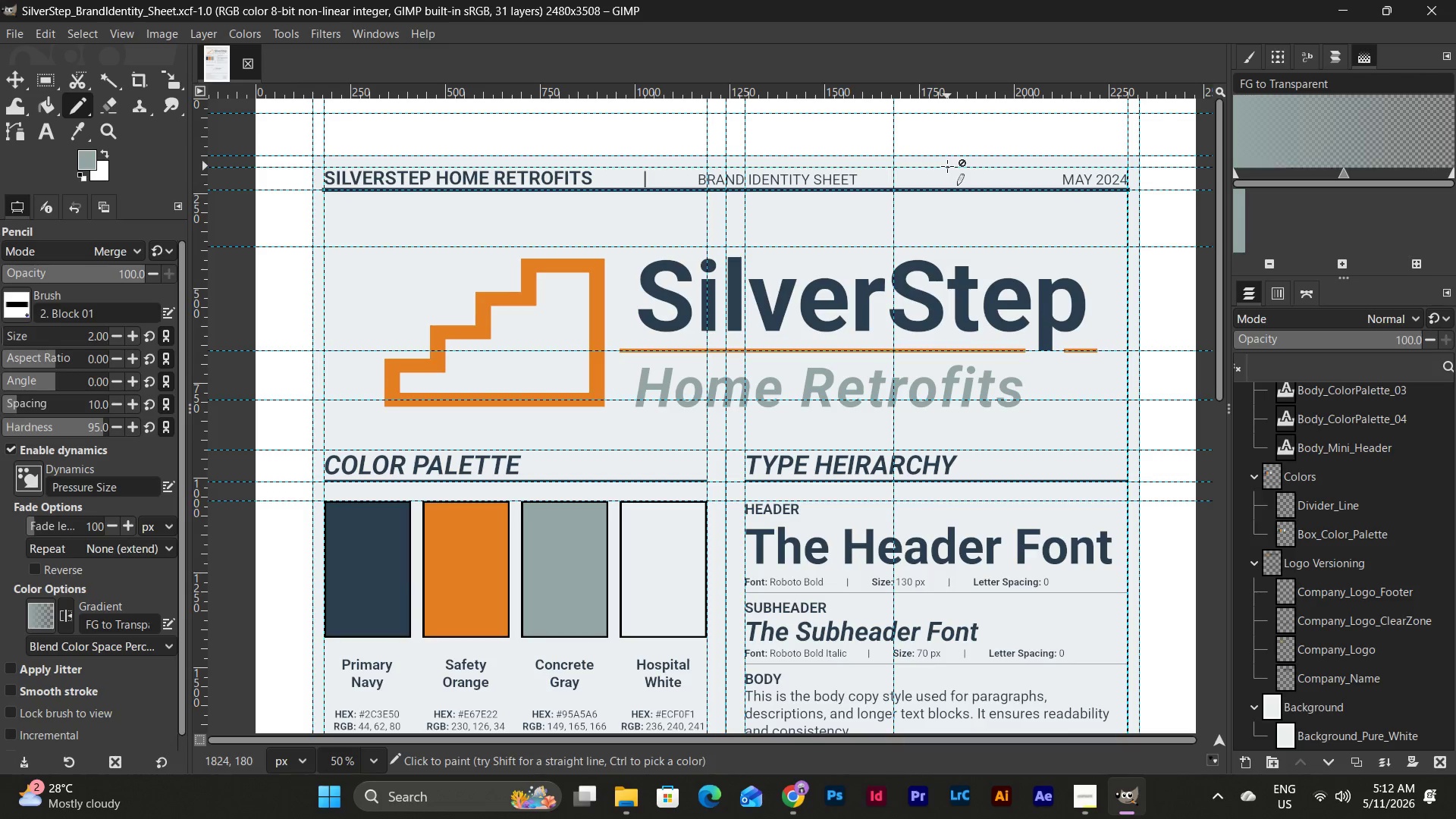 
left_click([1097, 798])